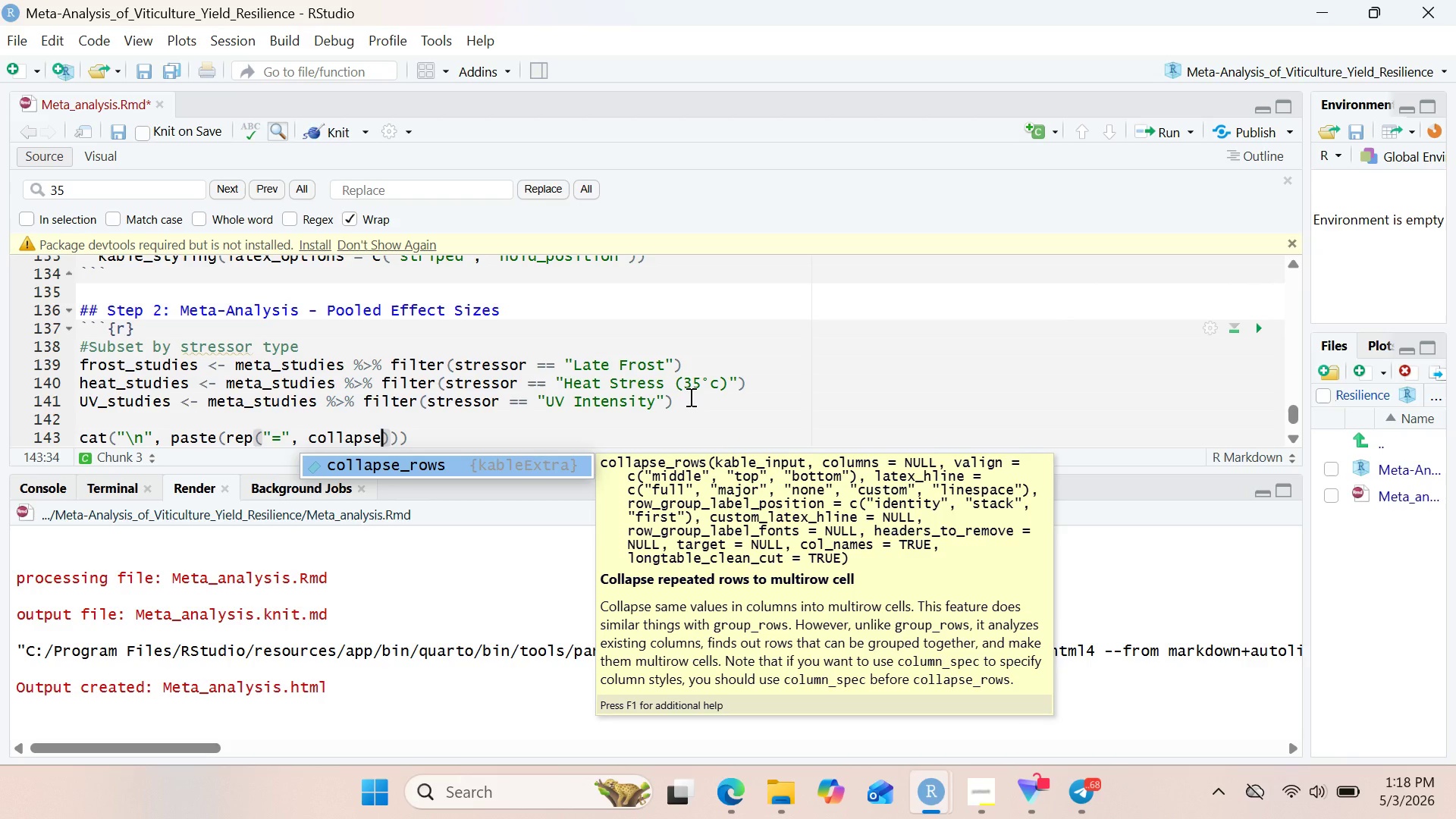 
key(Space)
 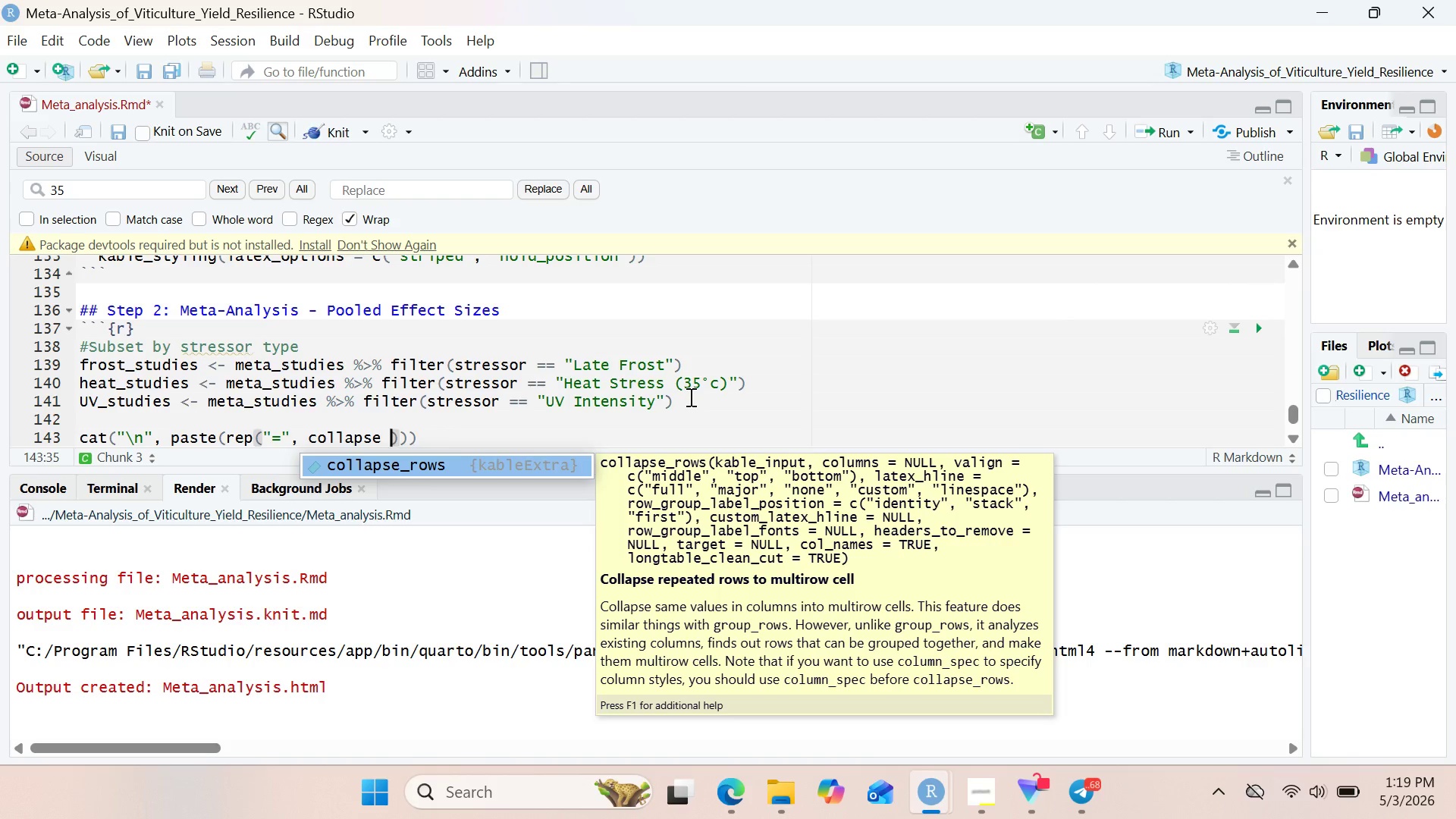 
key(Equal)
 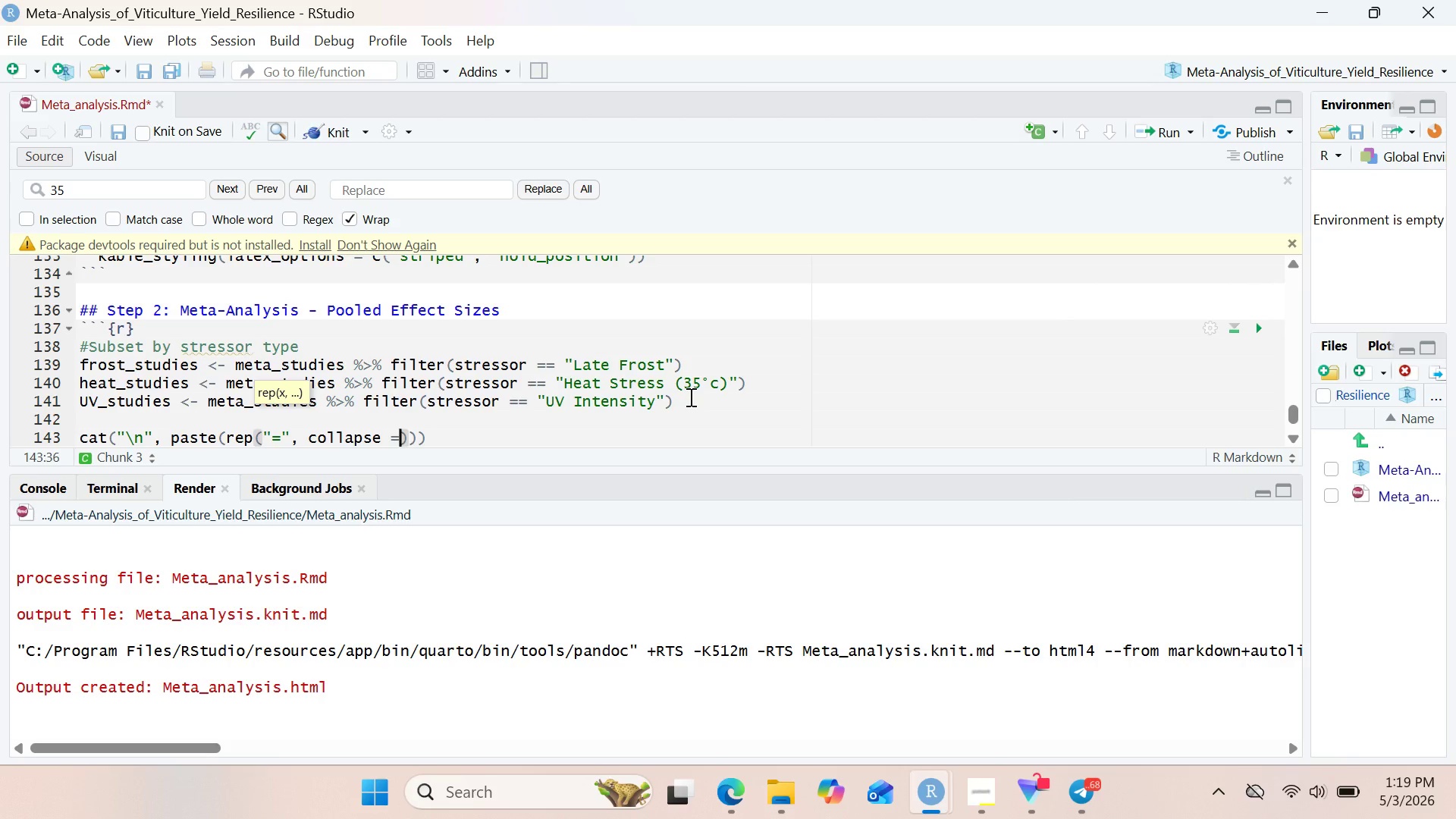 
key(Space)
 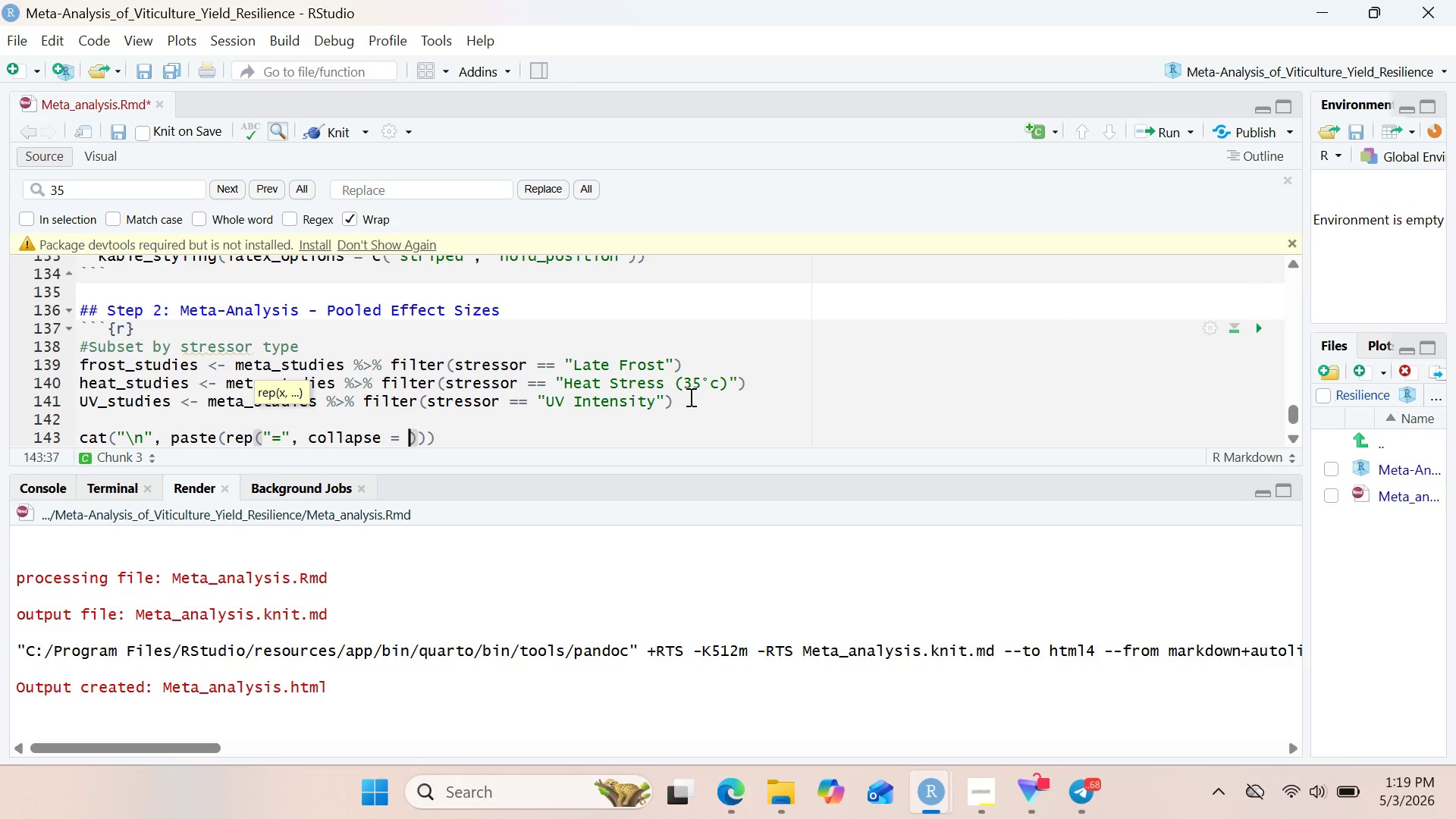 
key(Shift+Quote)
 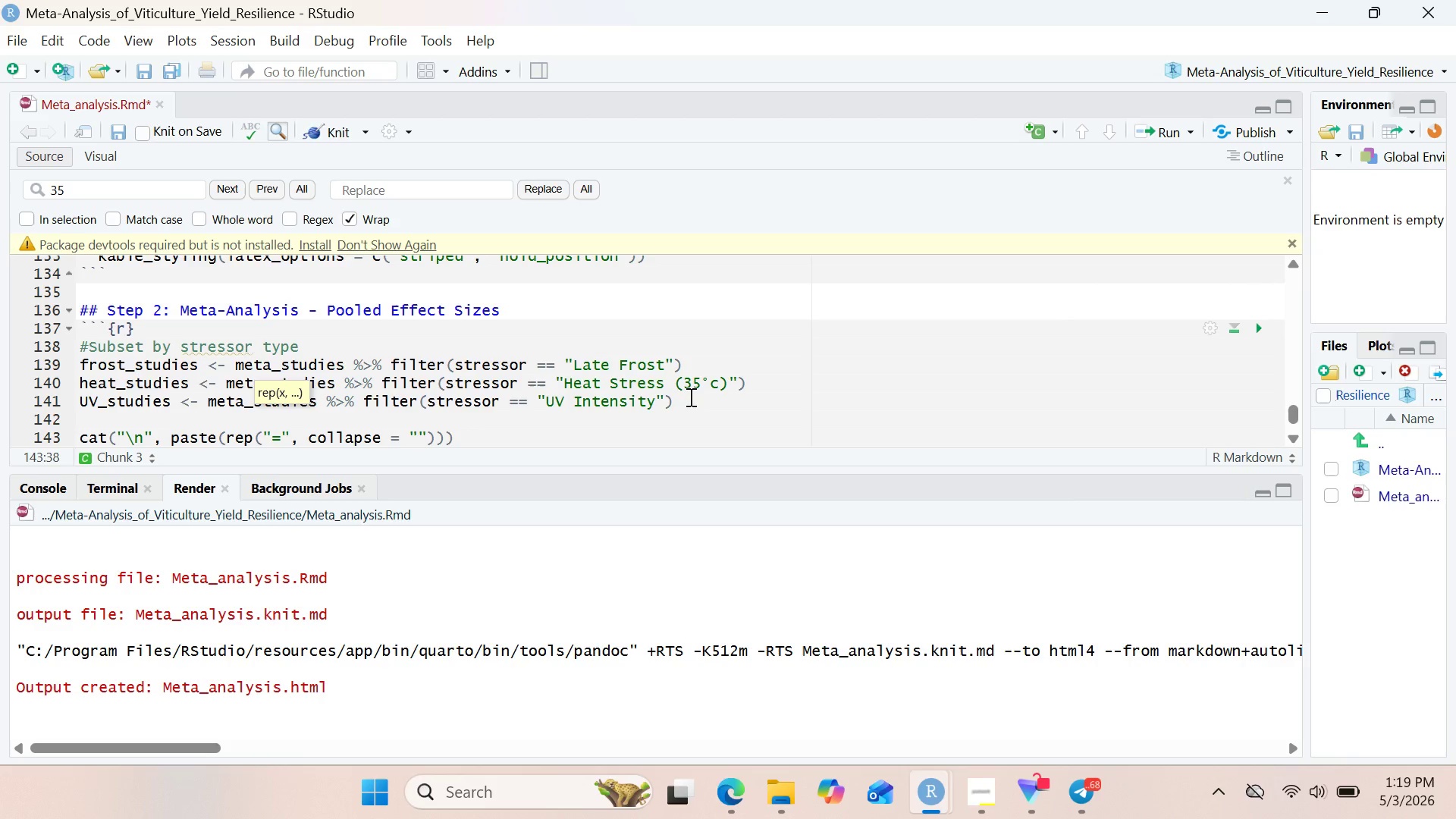 
key(ArrowRight)
 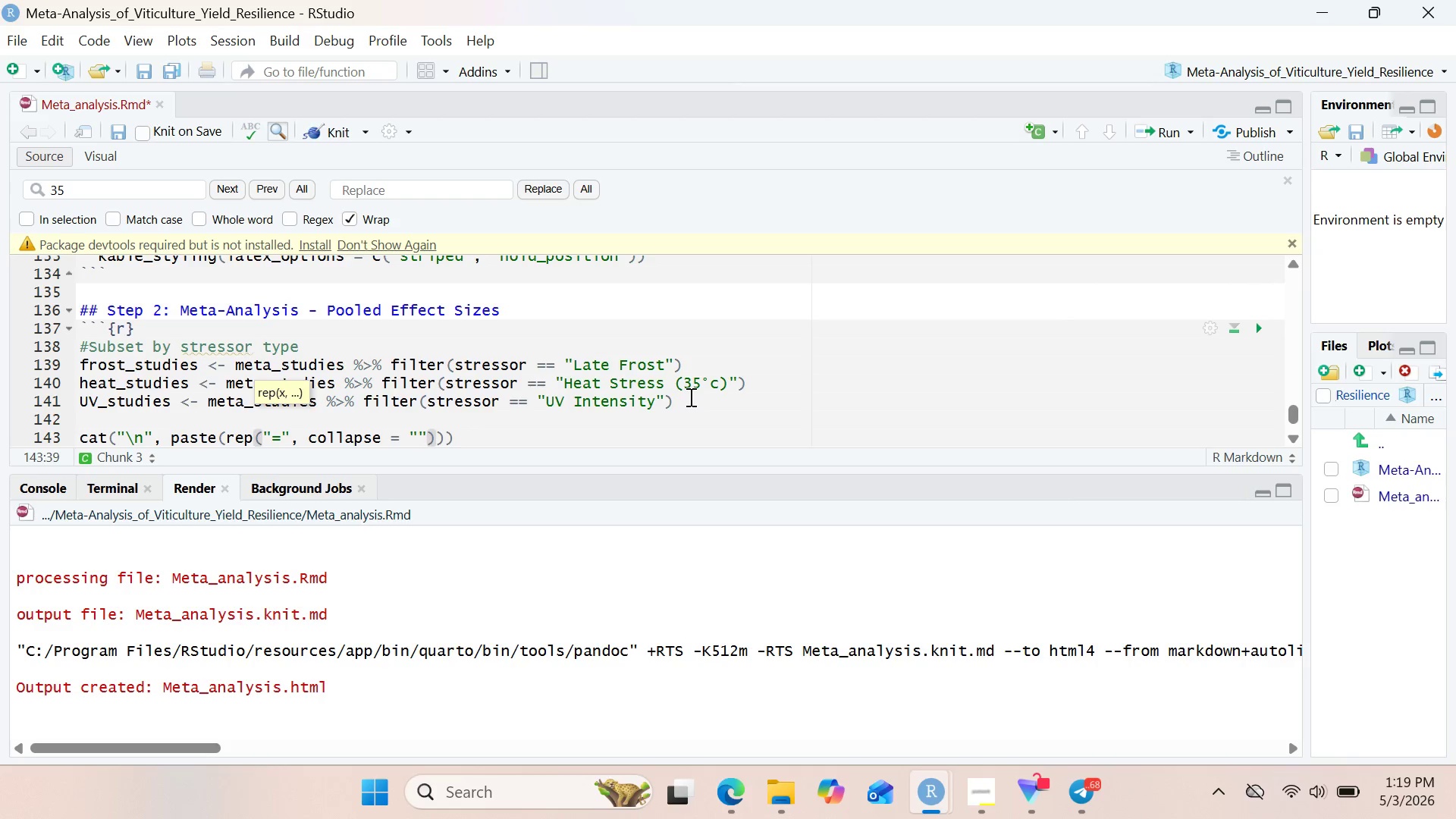 
key(ArrowRight)
 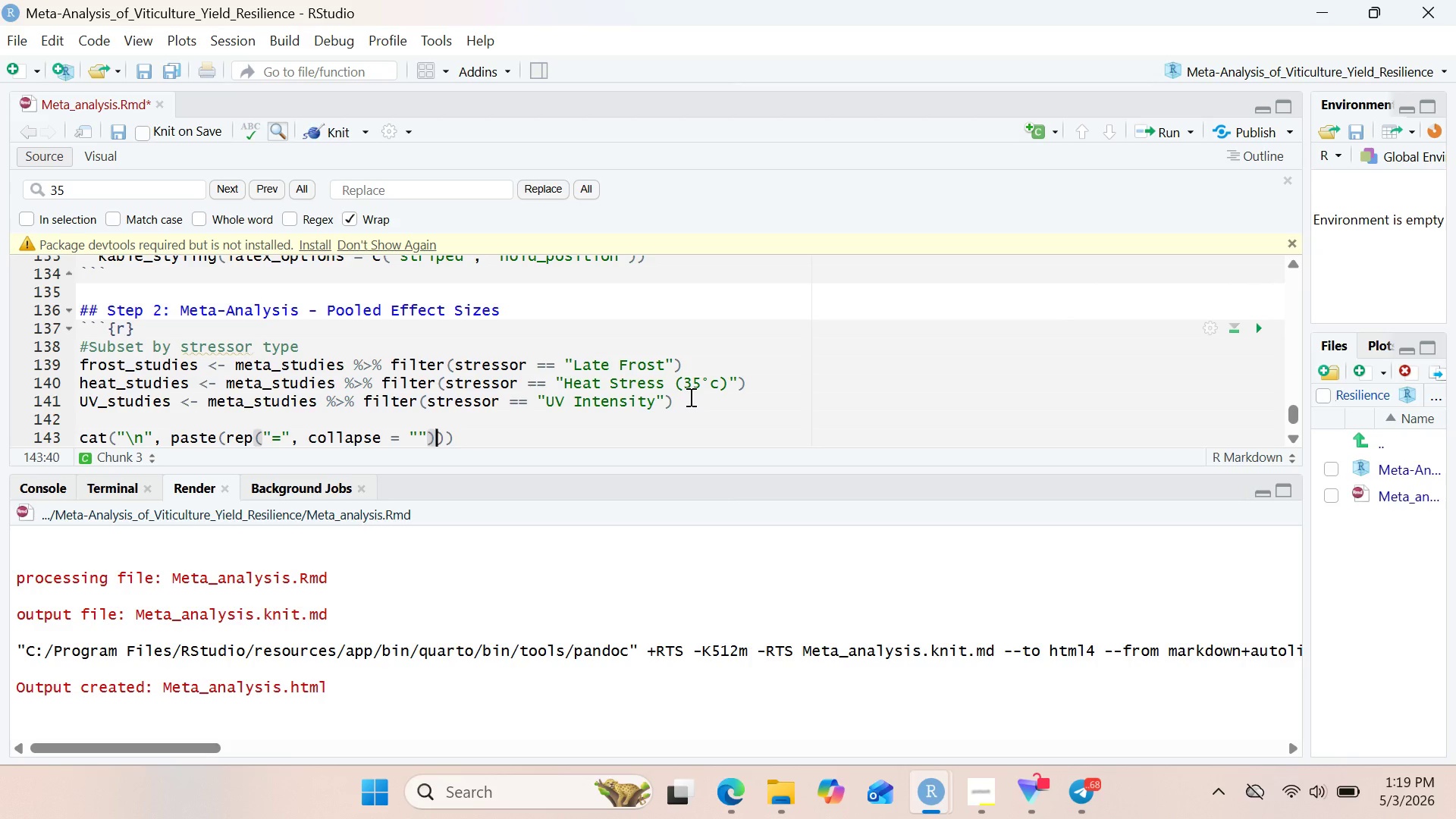 
wait(10.97)
 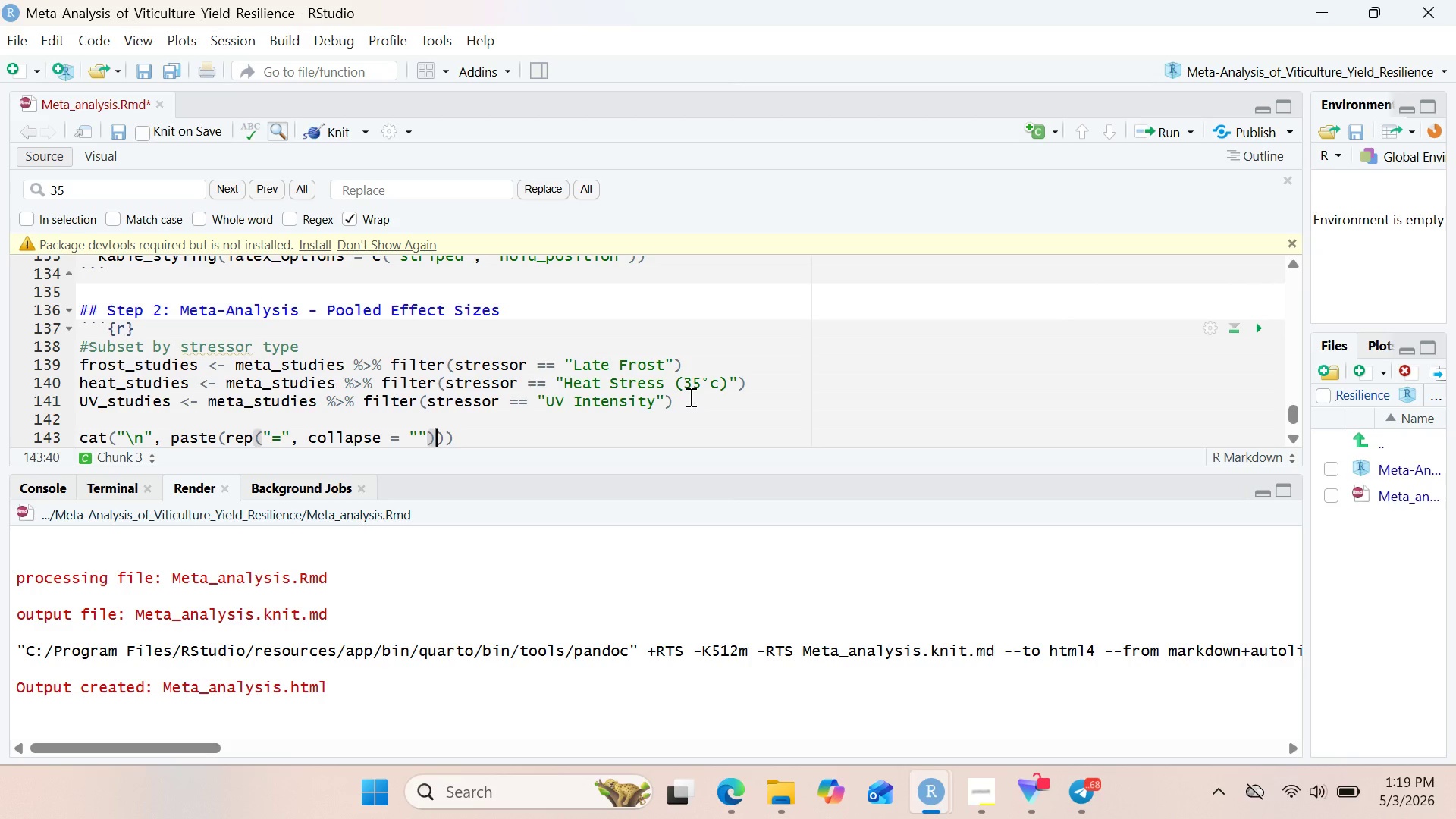 
left_click([304, 440])
 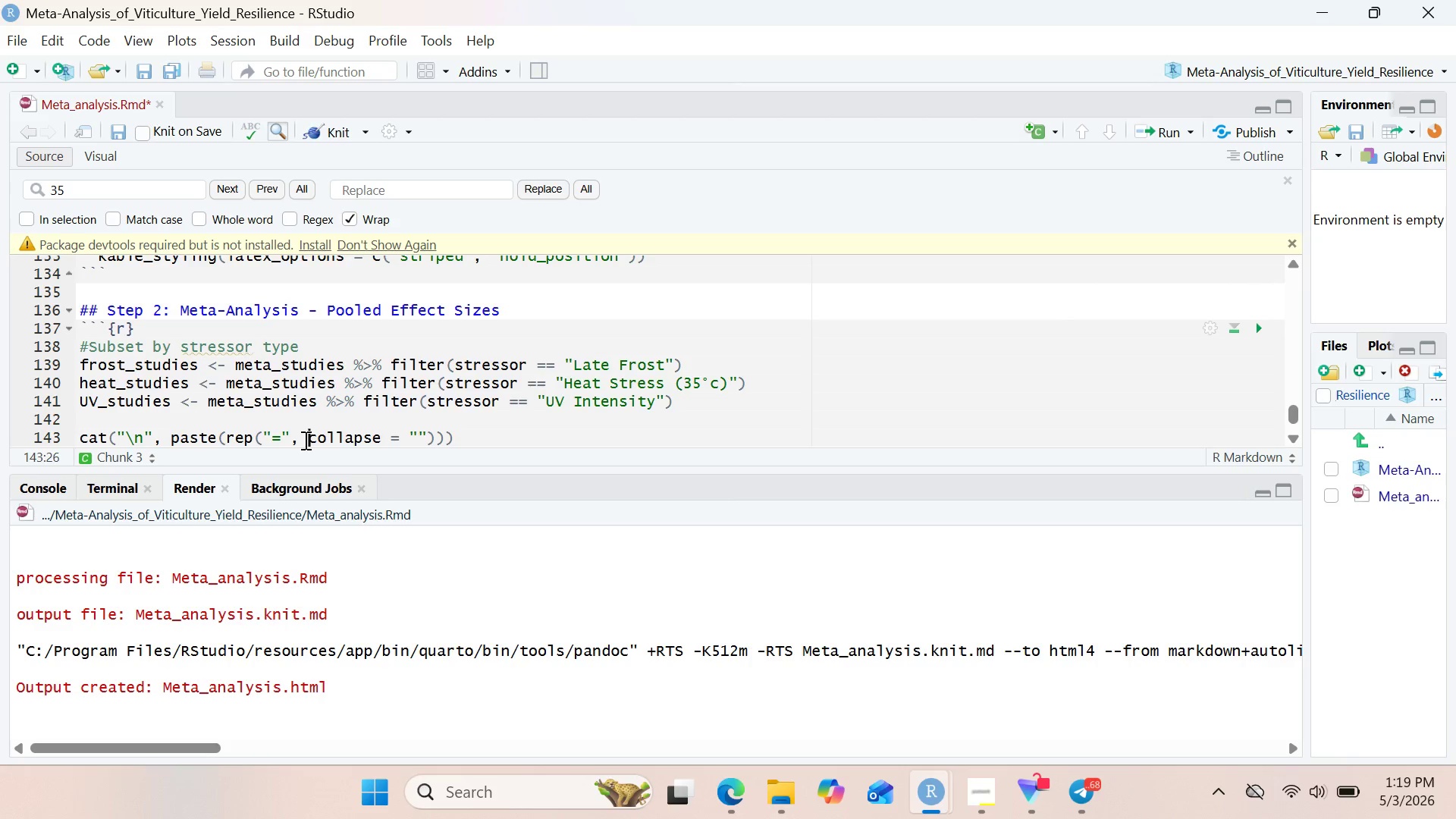 
type(80), )
 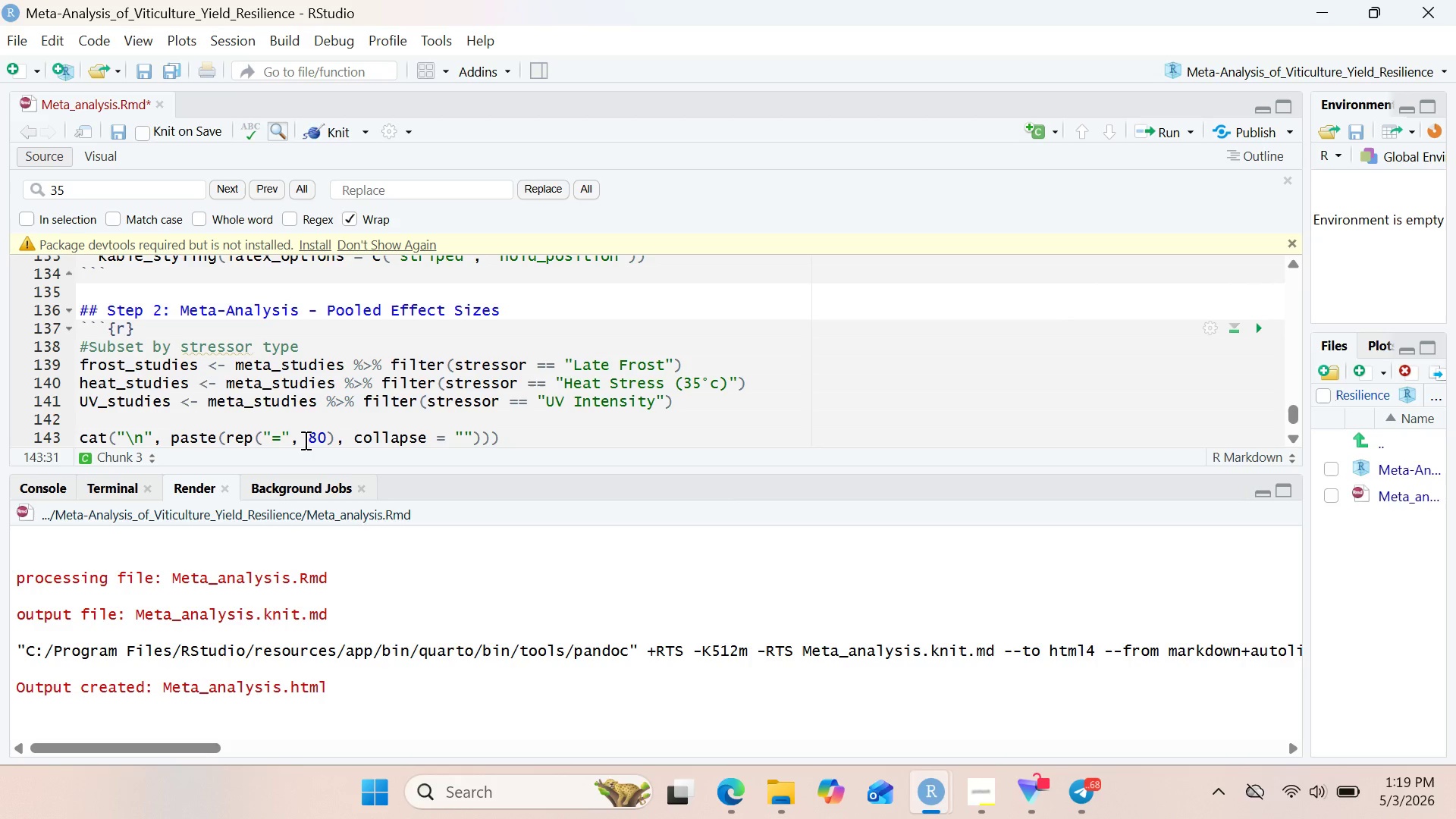 
left_click([485, 442])
 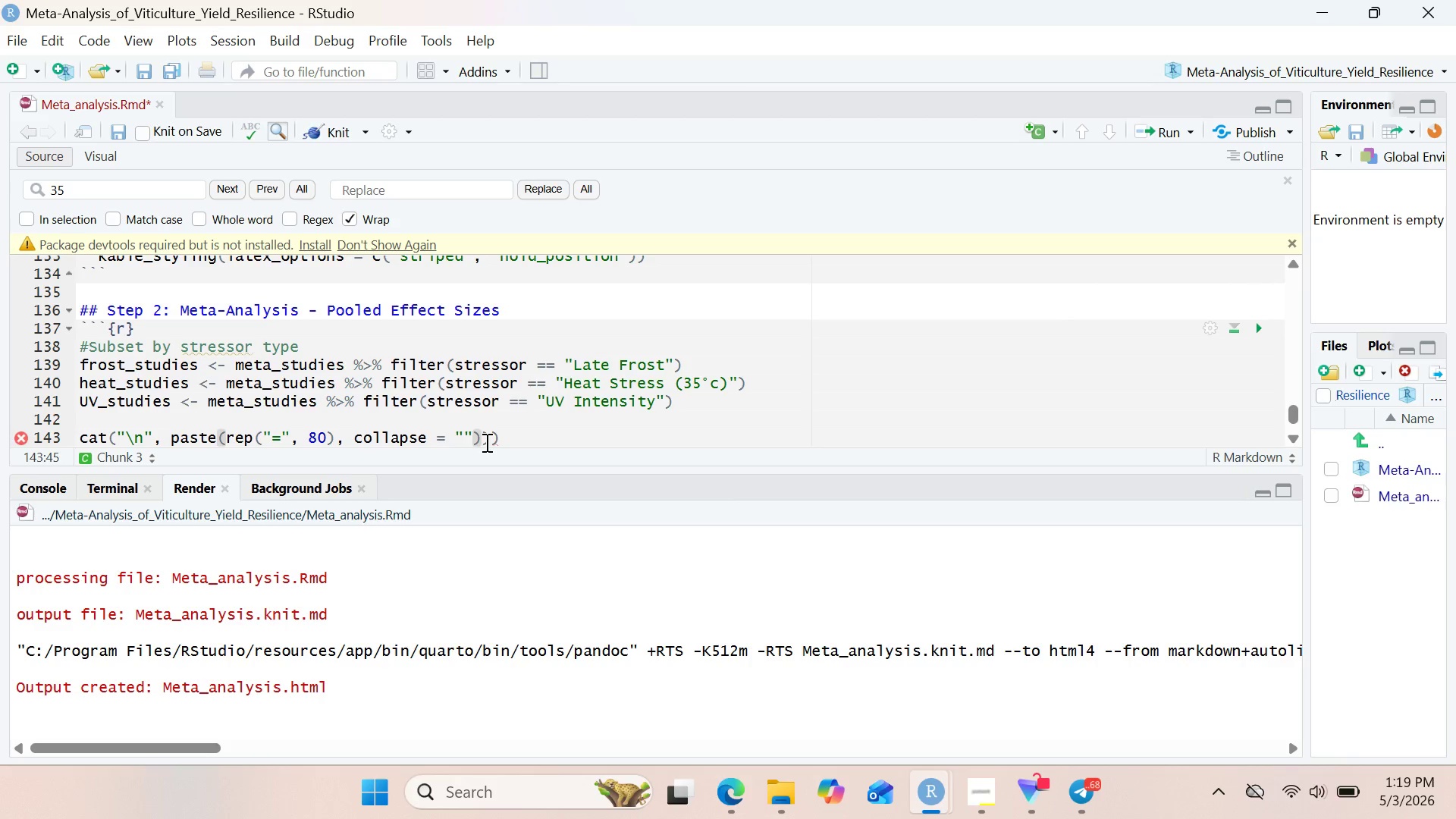 
key(Period)
 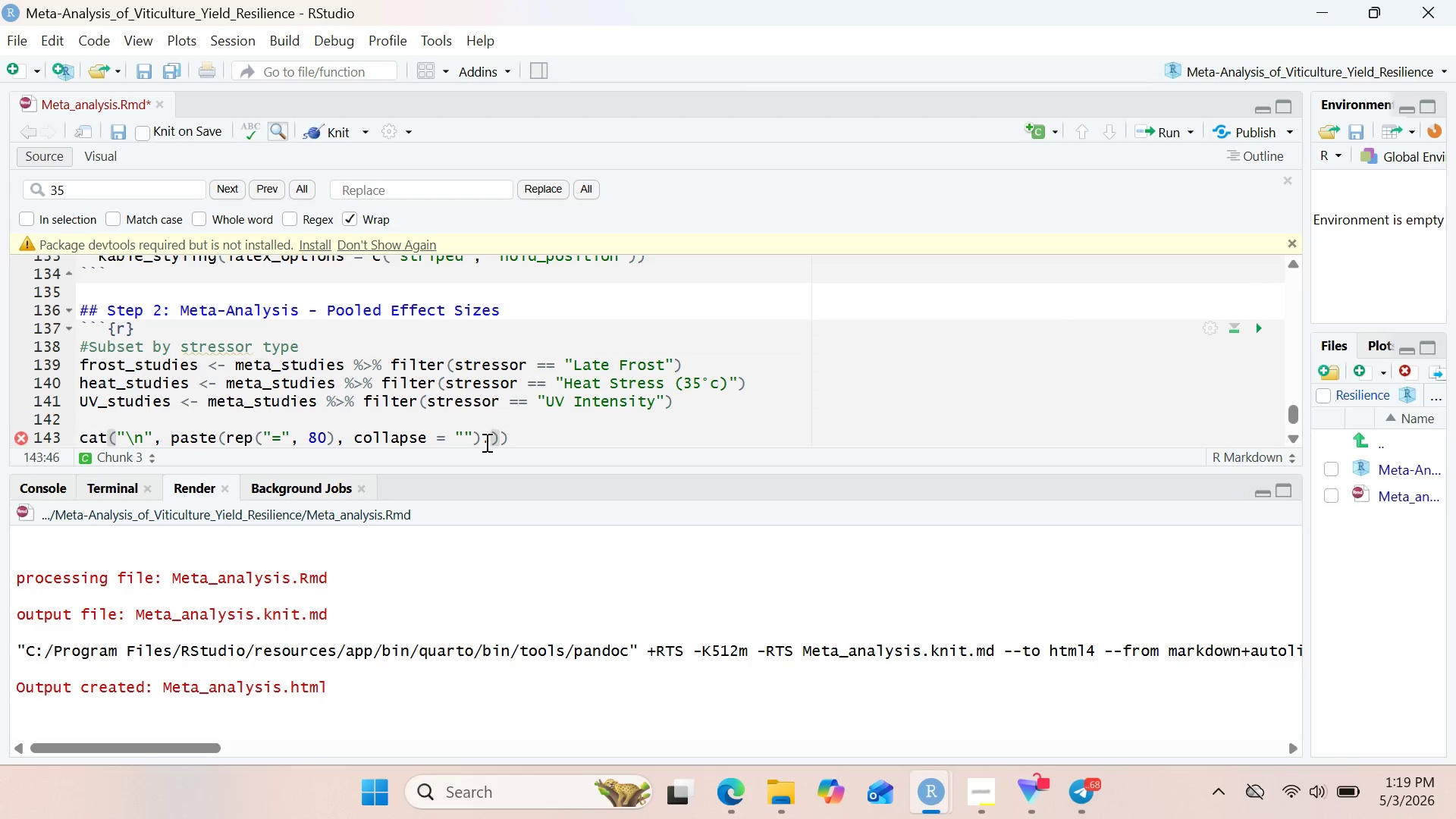 
key(Backspace)
 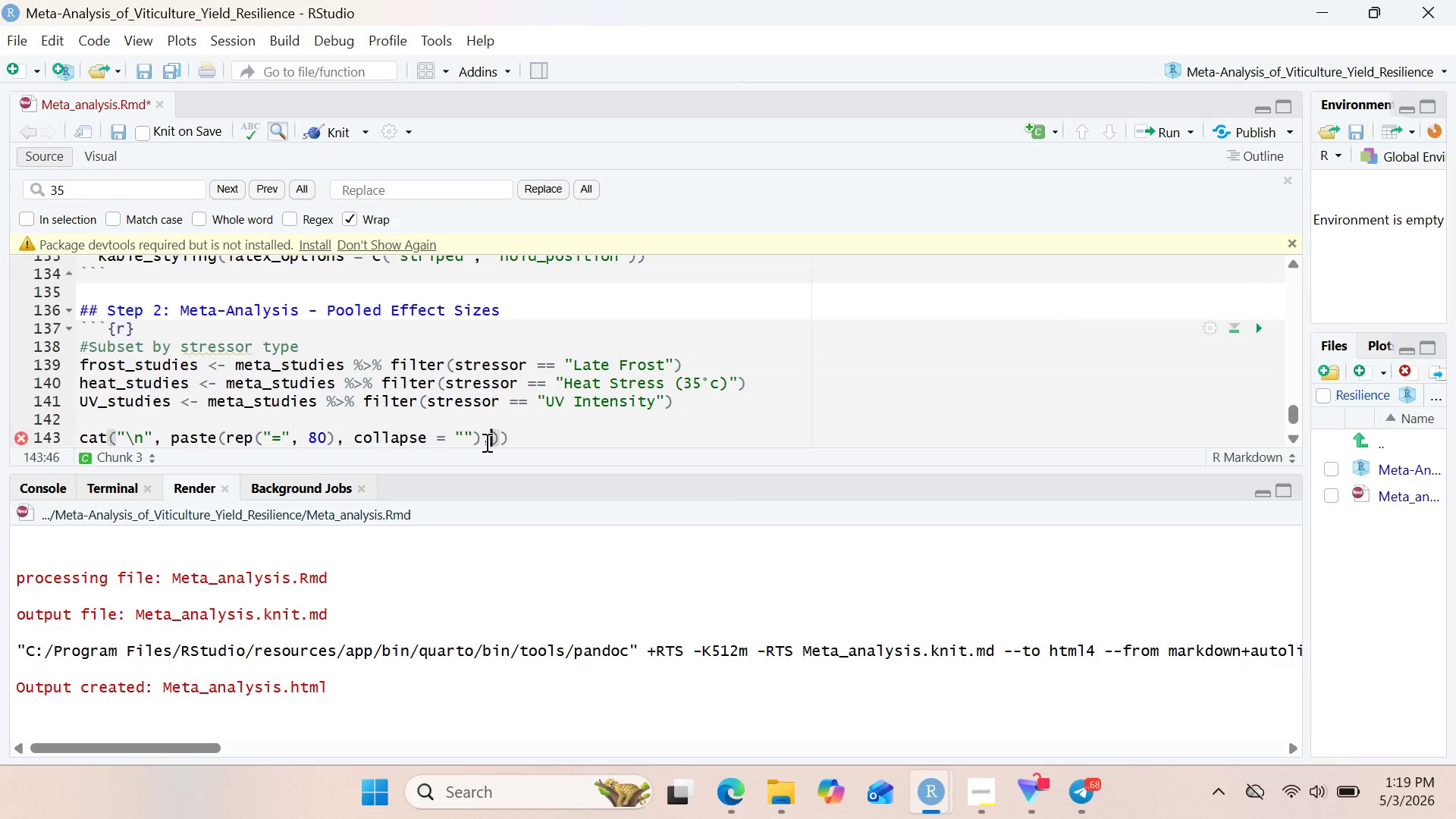 
key(Comma)
 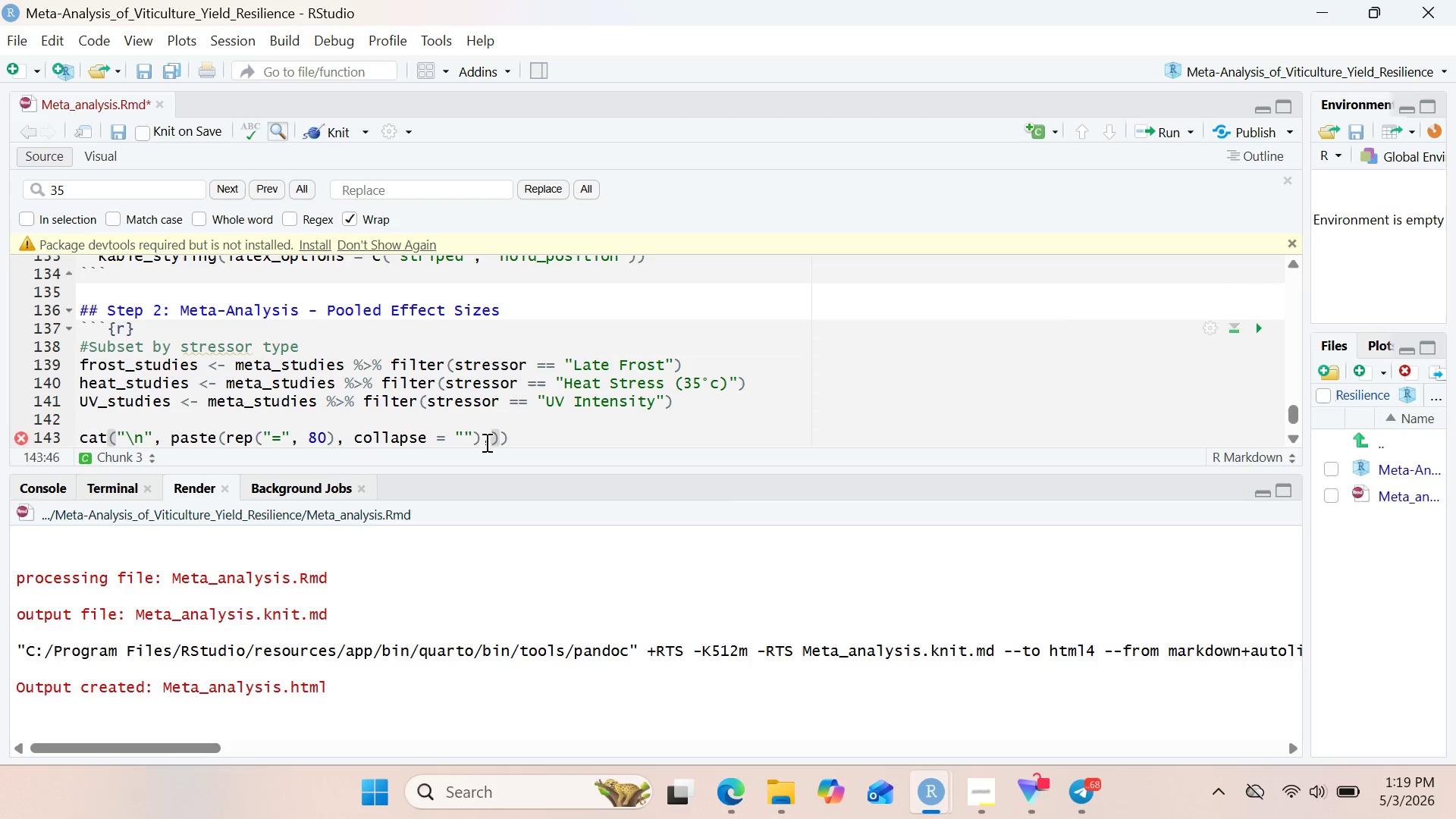 
key(Space)
 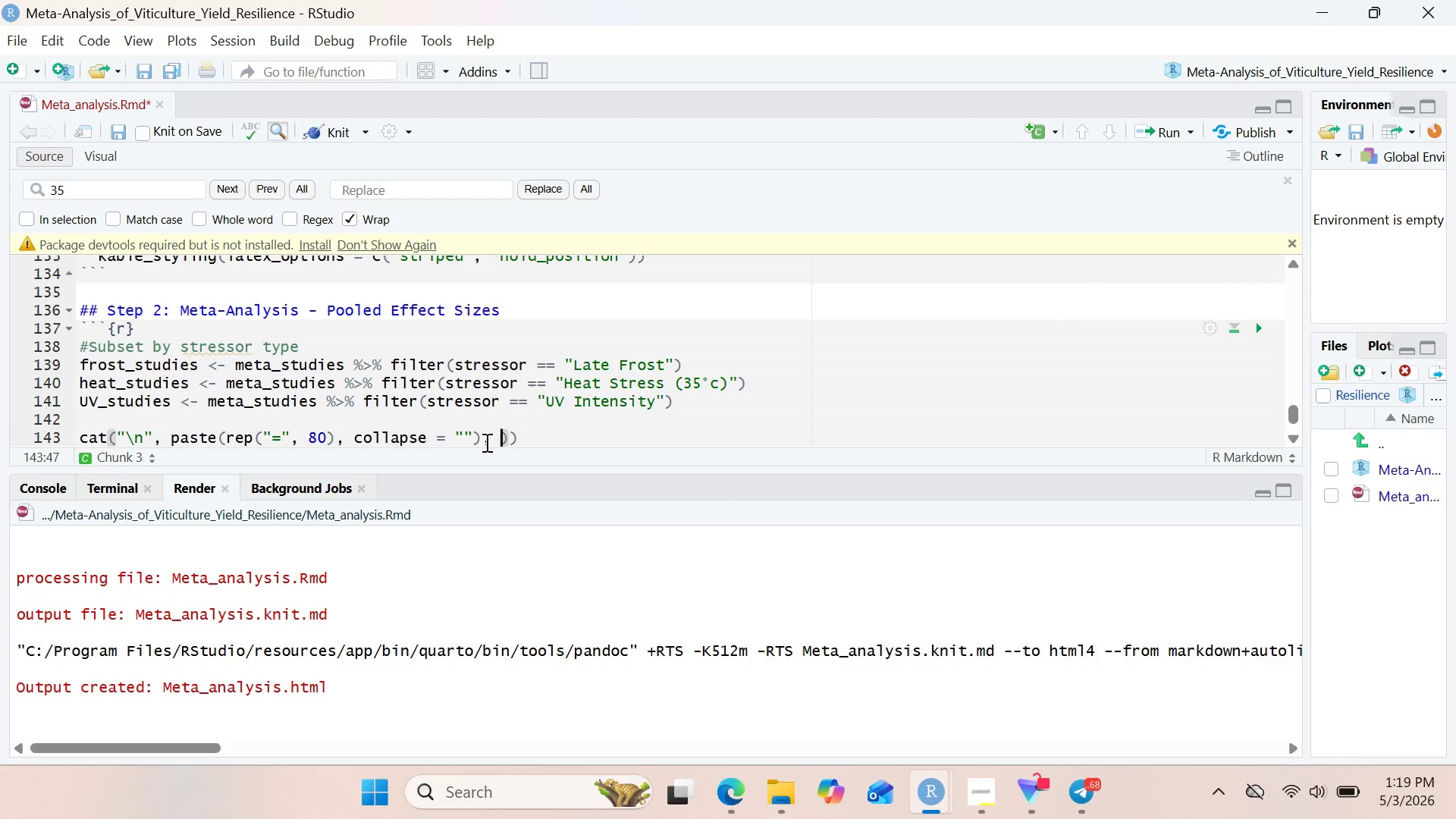 
key(Shift+Quote)
 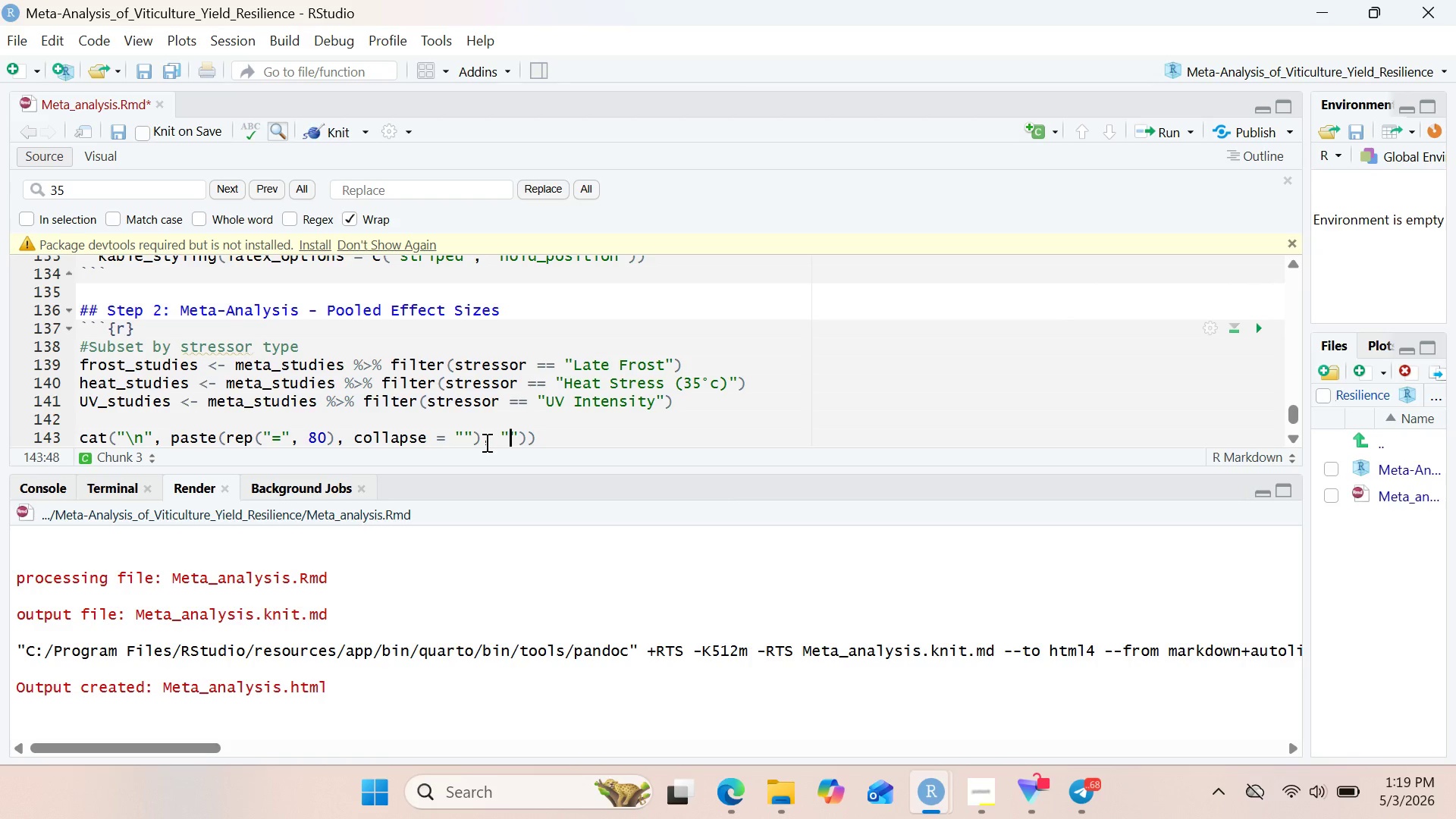 
key(Backslash)
 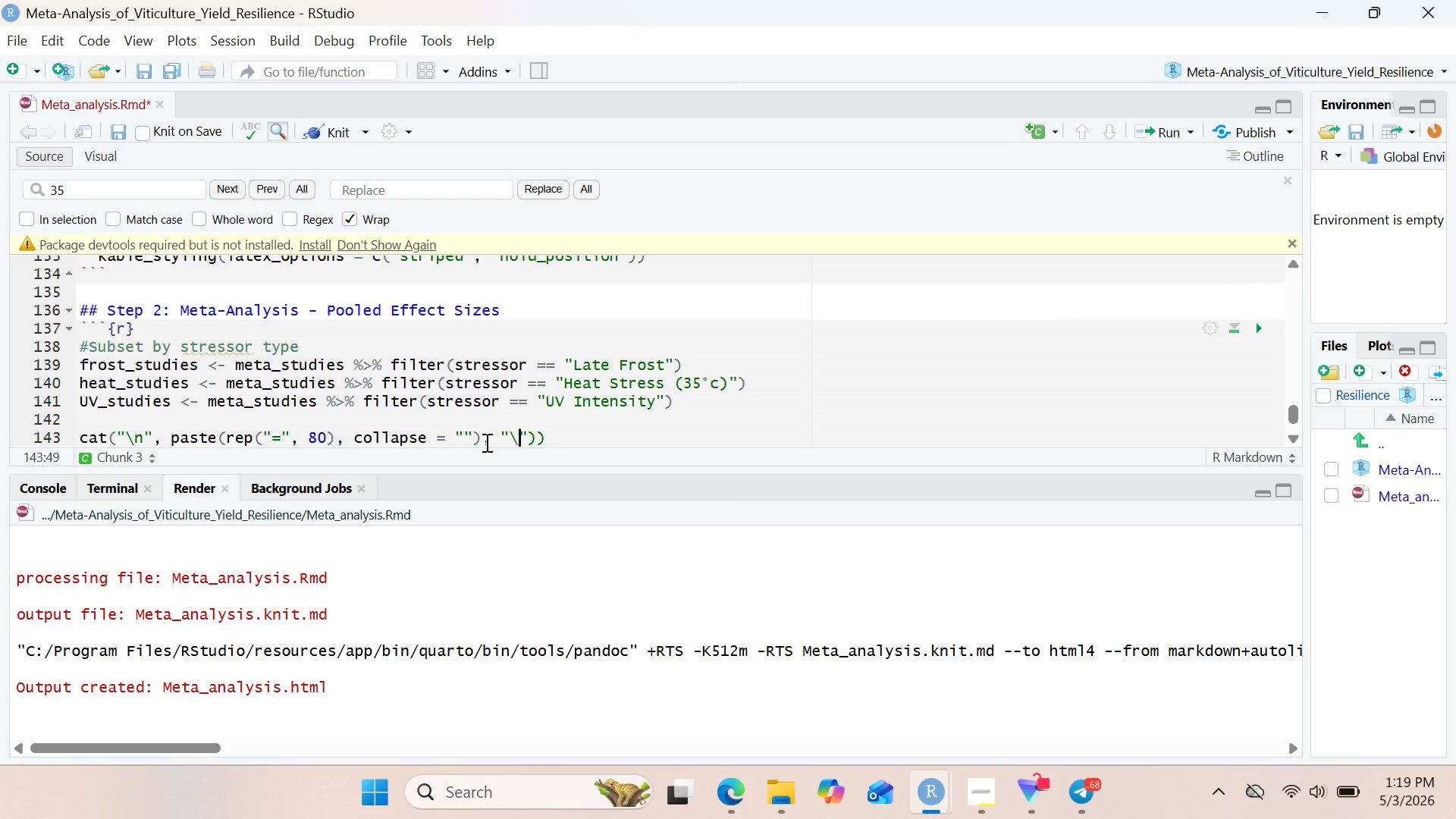 
key(N)
 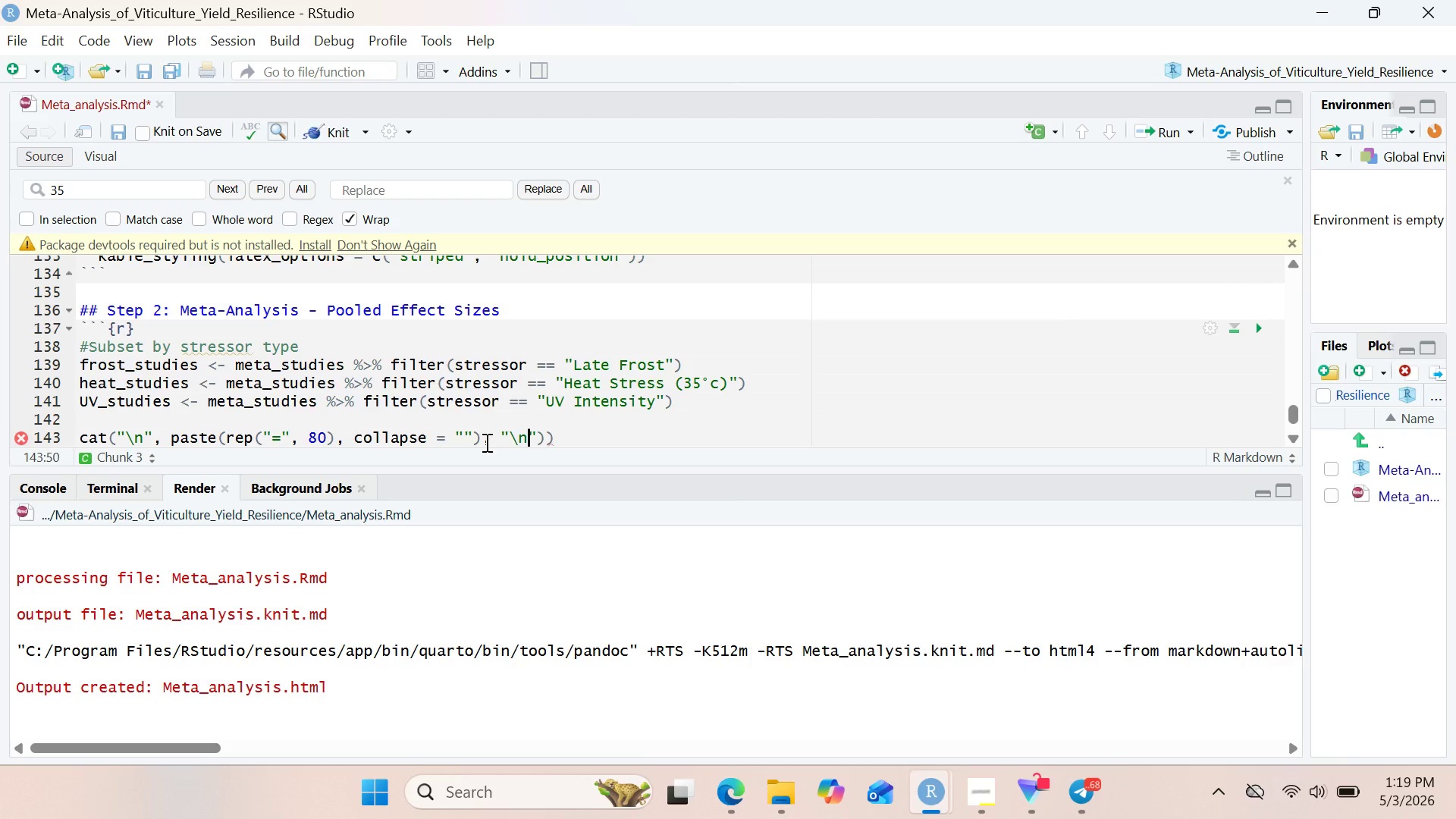 
key(ArrowRight)
 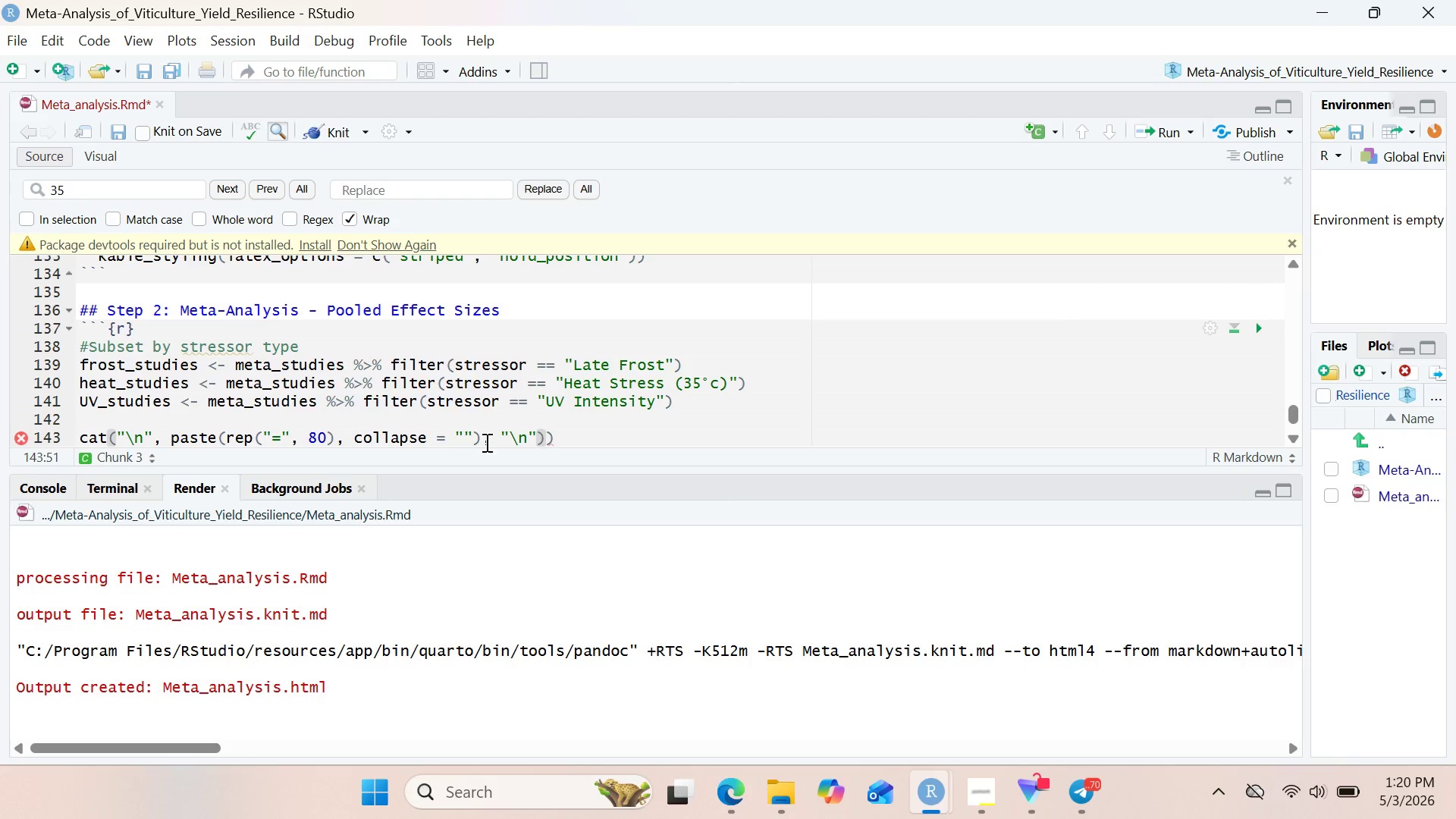 
wait(24.84)
 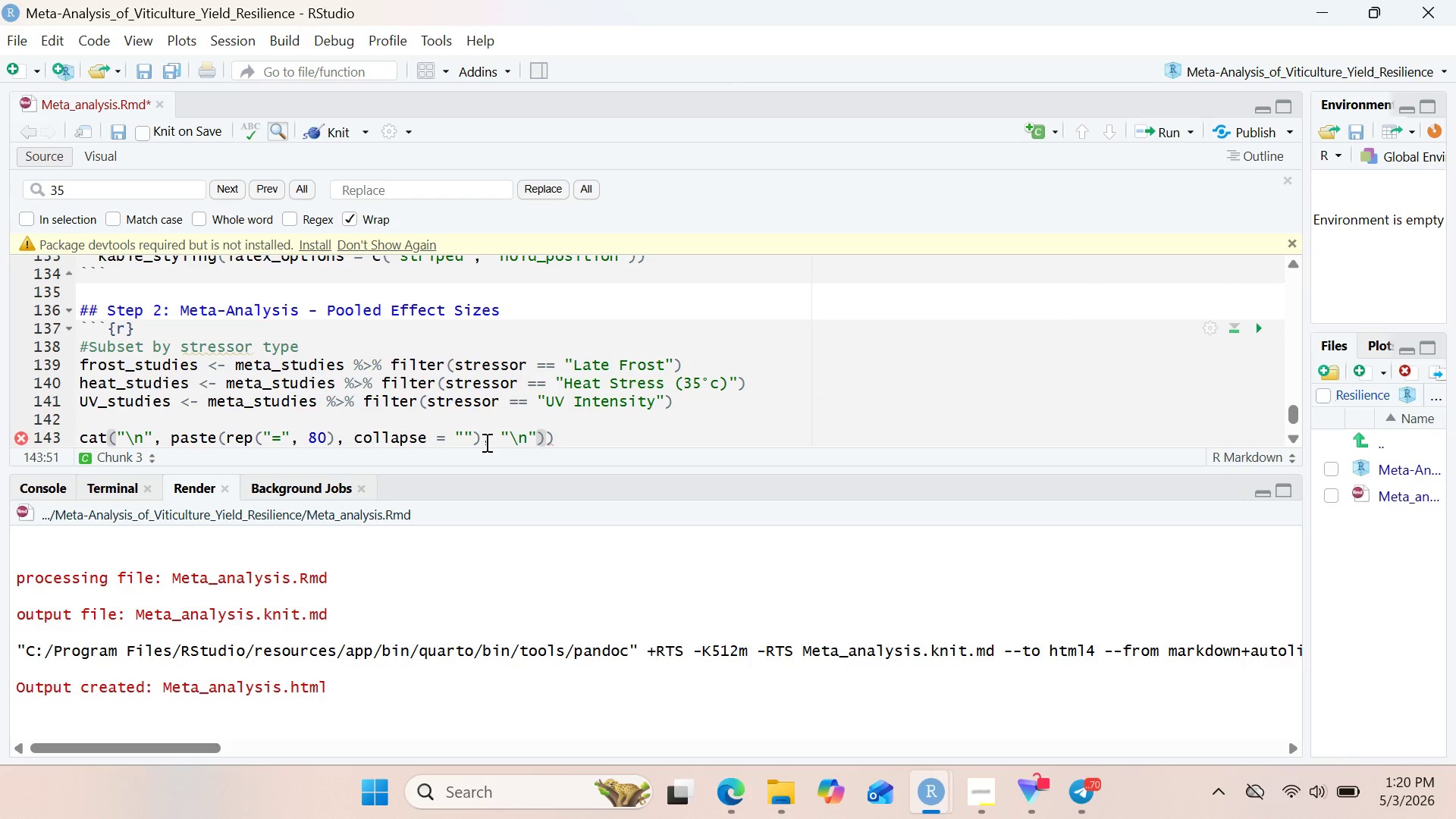 
key(ArrowRight)
 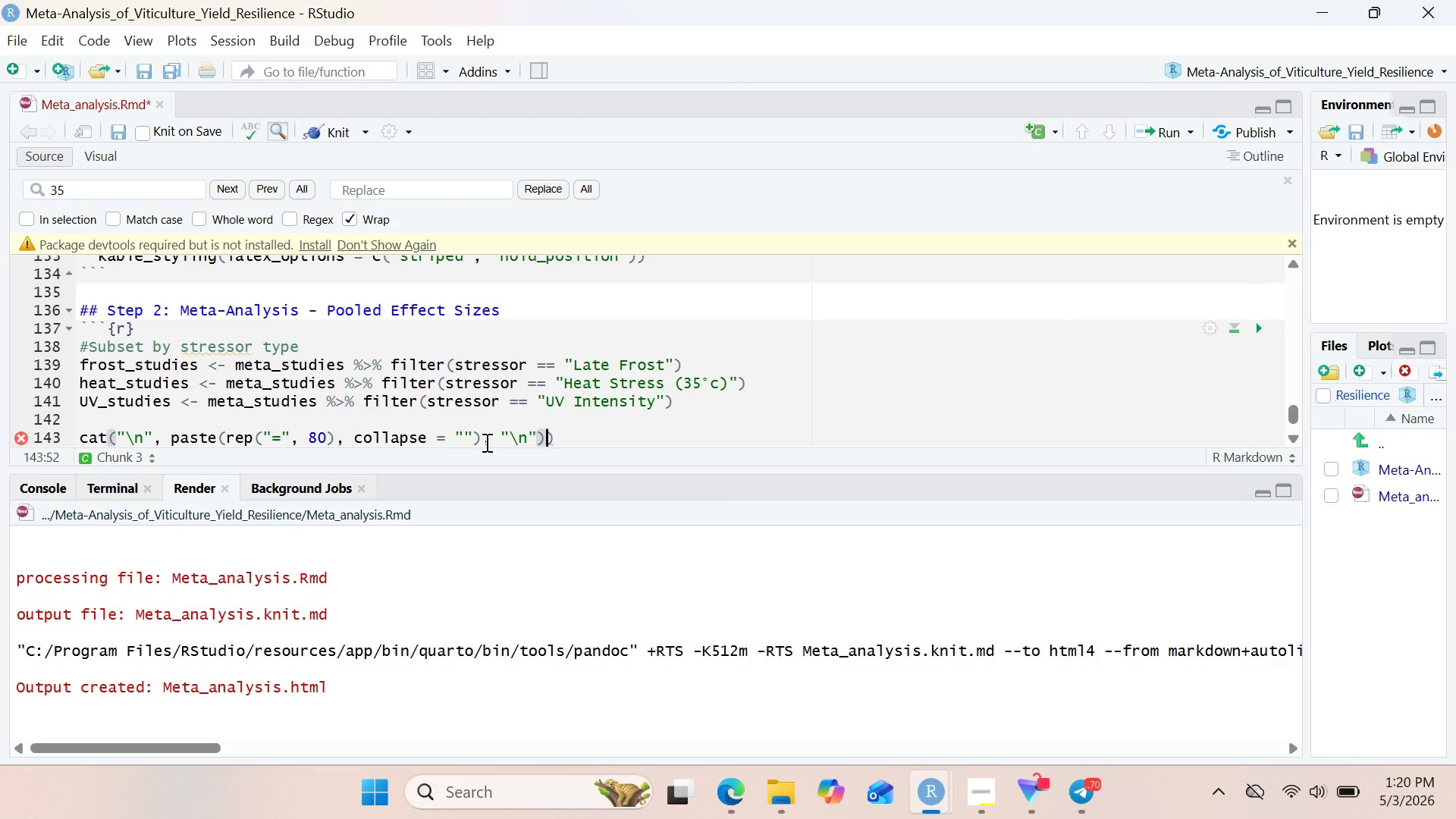 
key(ArrowRight)
 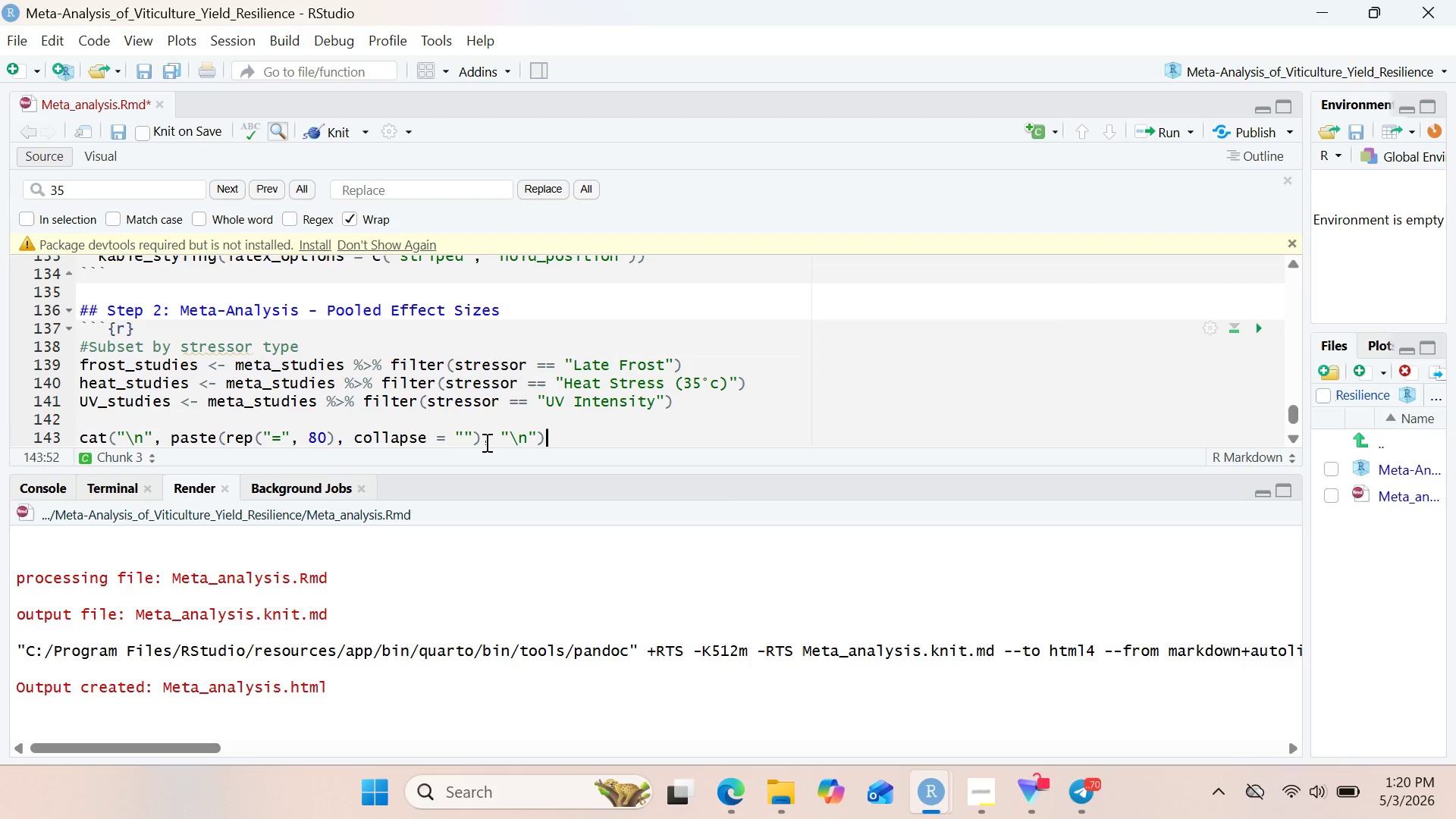 
key(Backspace)
 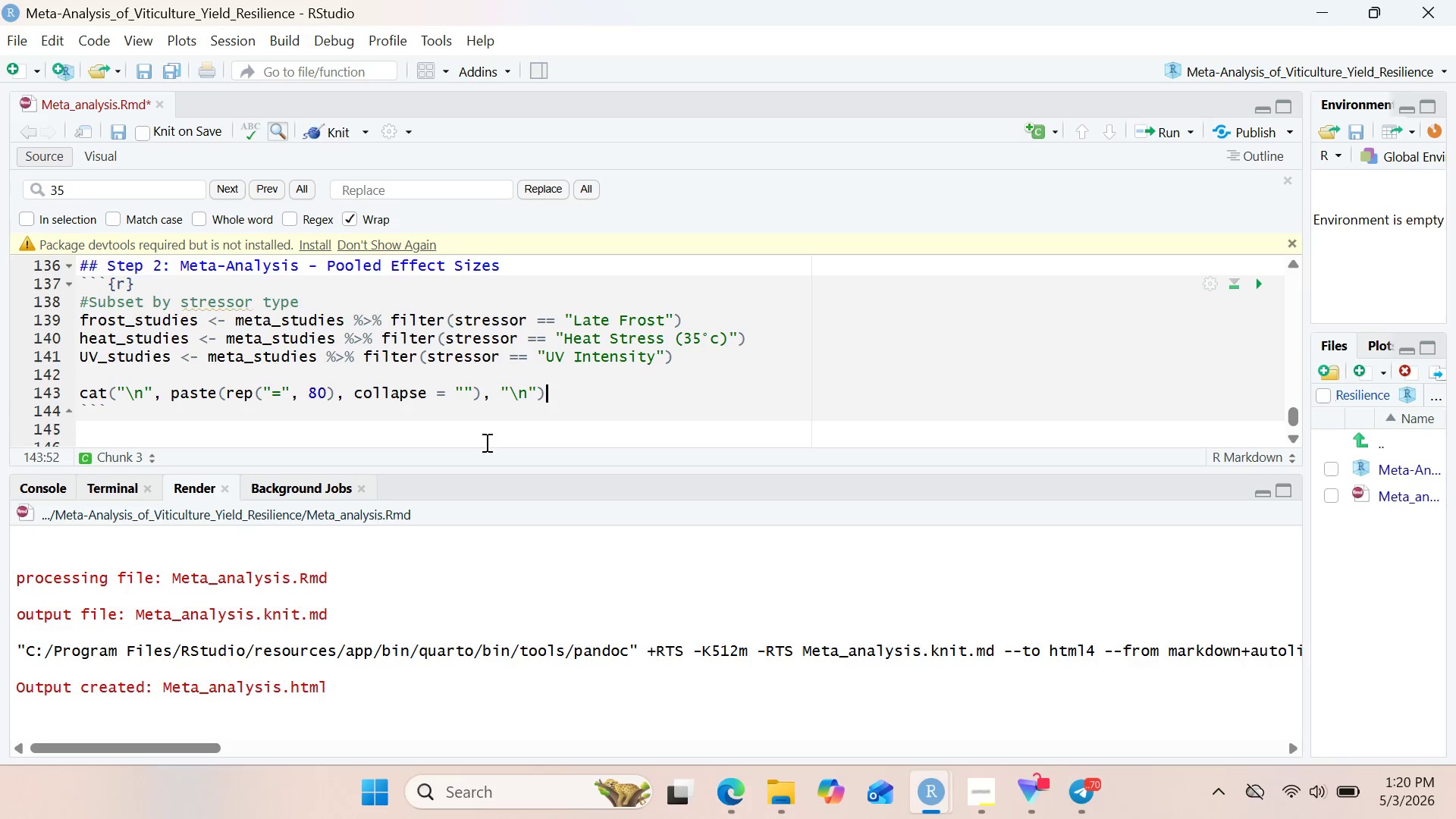 
key(Enter)
 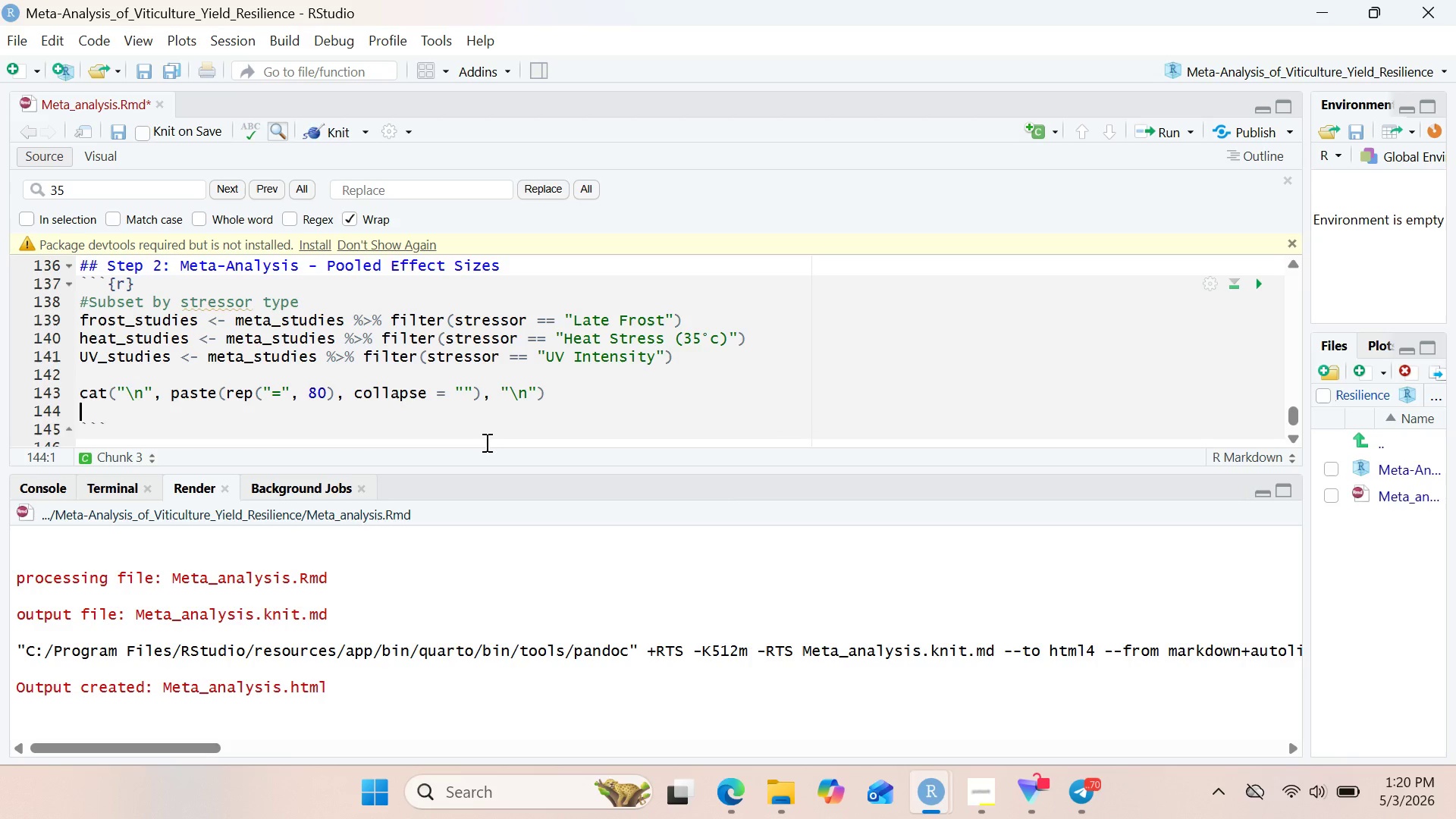 
type(cat(")
 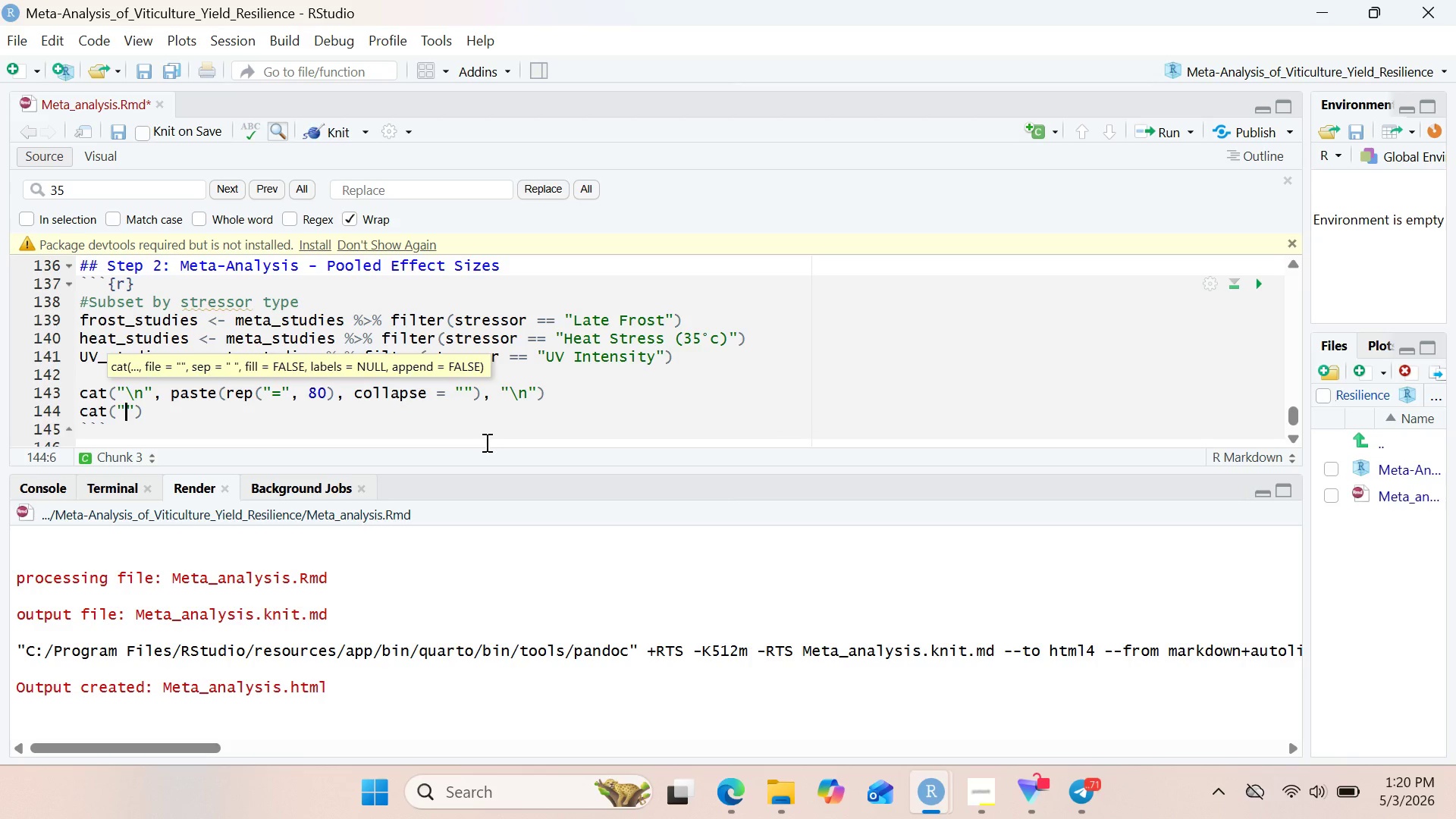 
wait(10.48)
 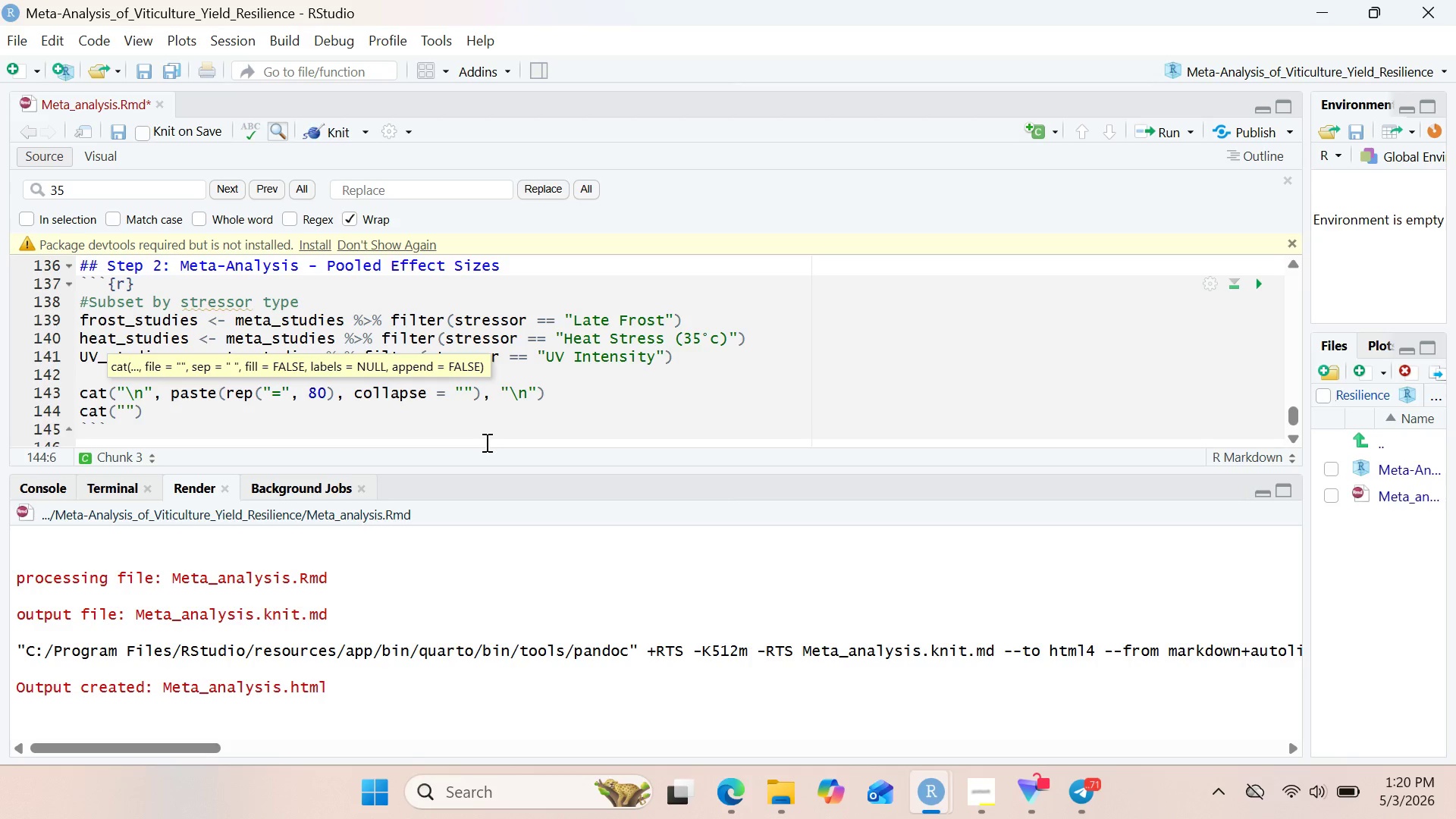 
type(ME)
 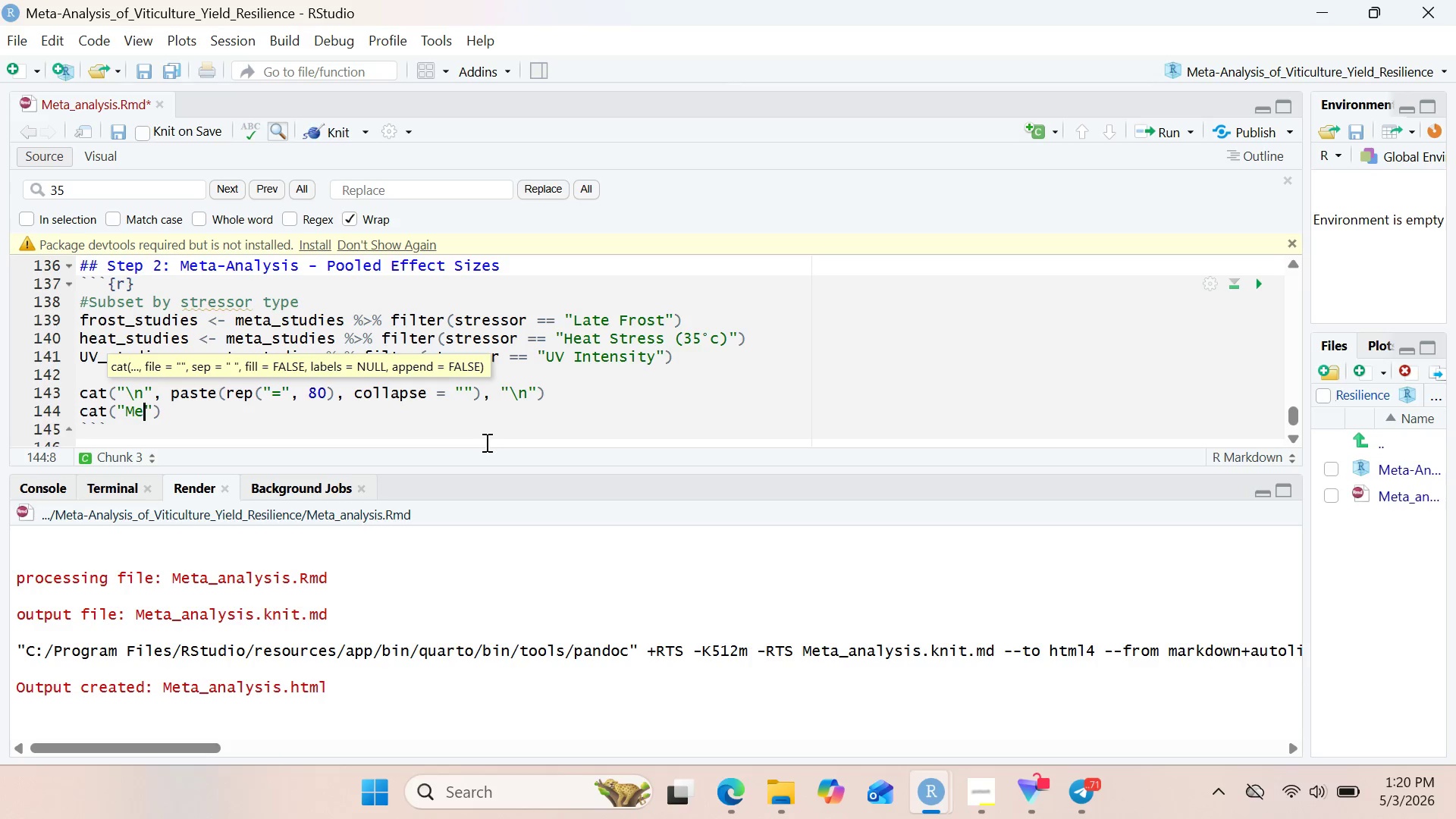 
type(ta-Analy)
 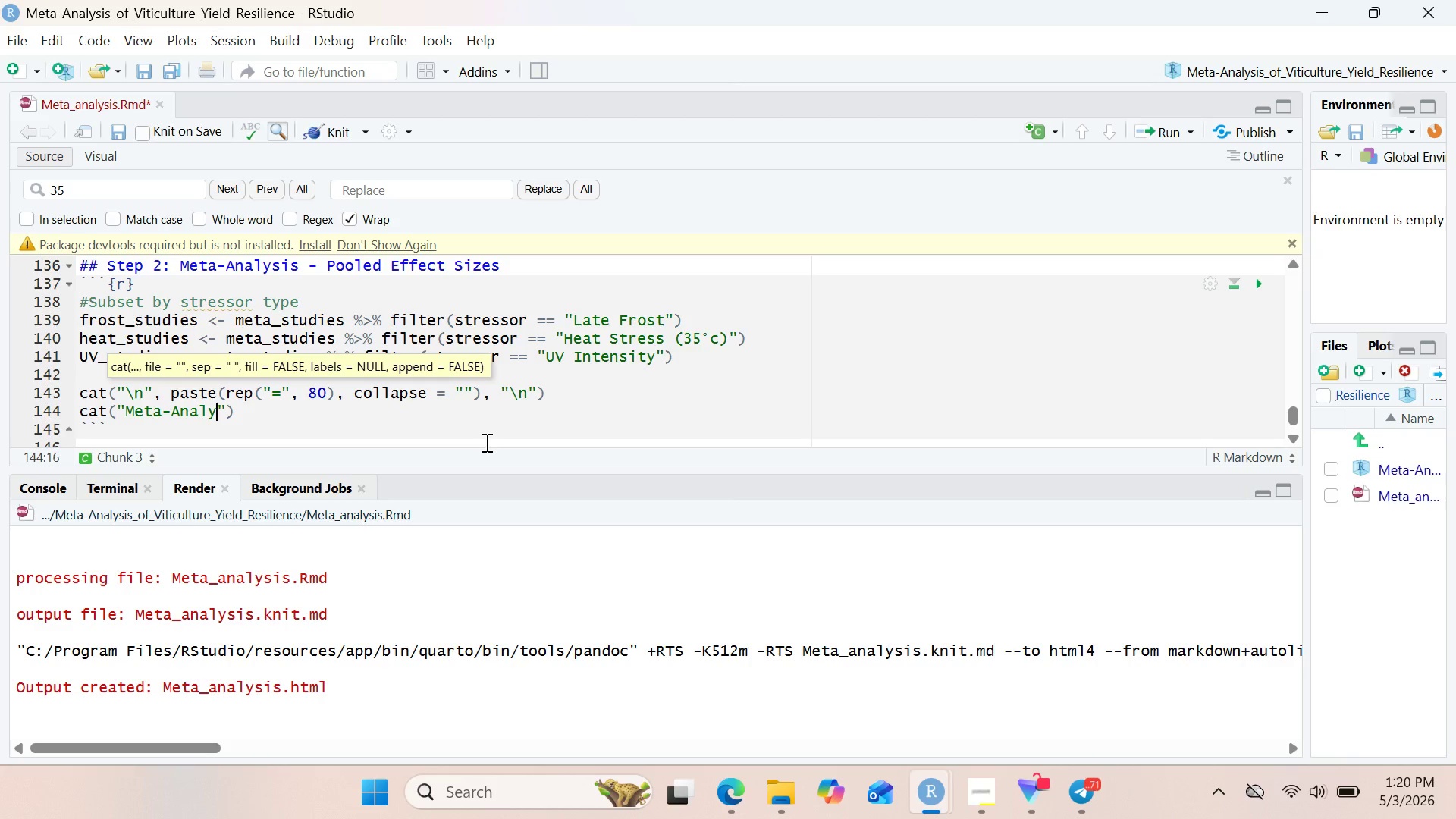 
wait(10.11)
 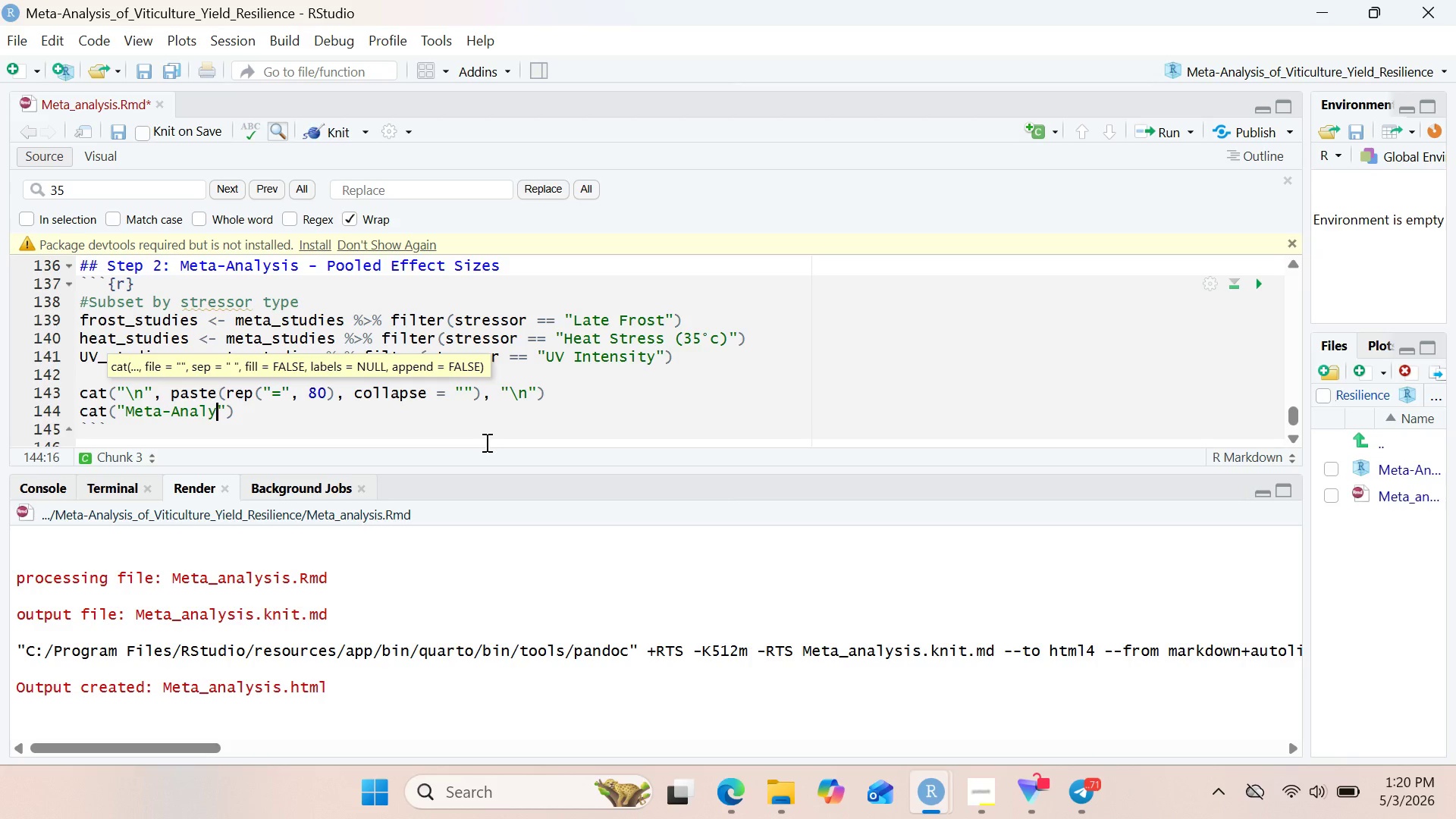 
type(sis Results by)
 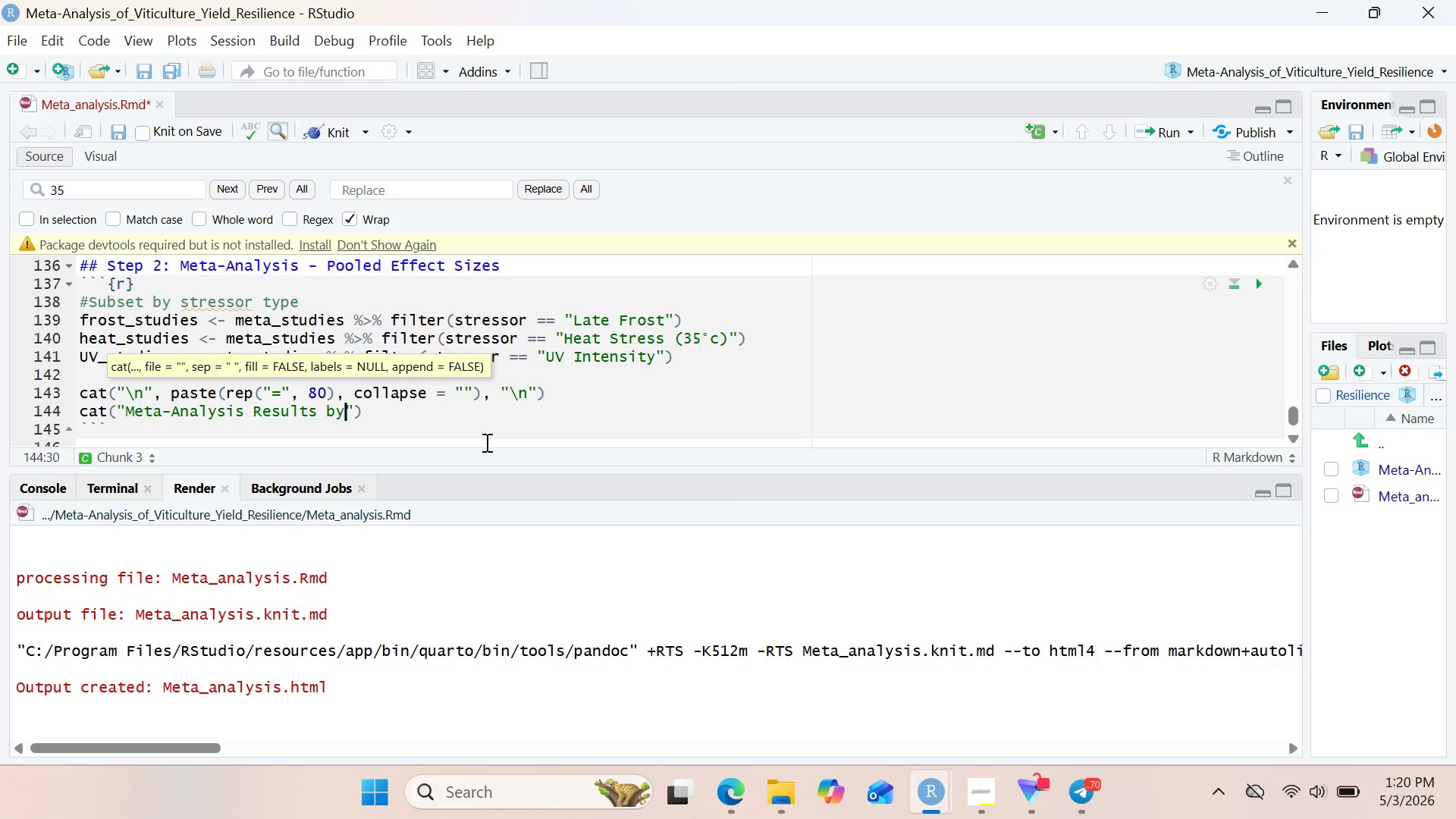 
type( stressor)
 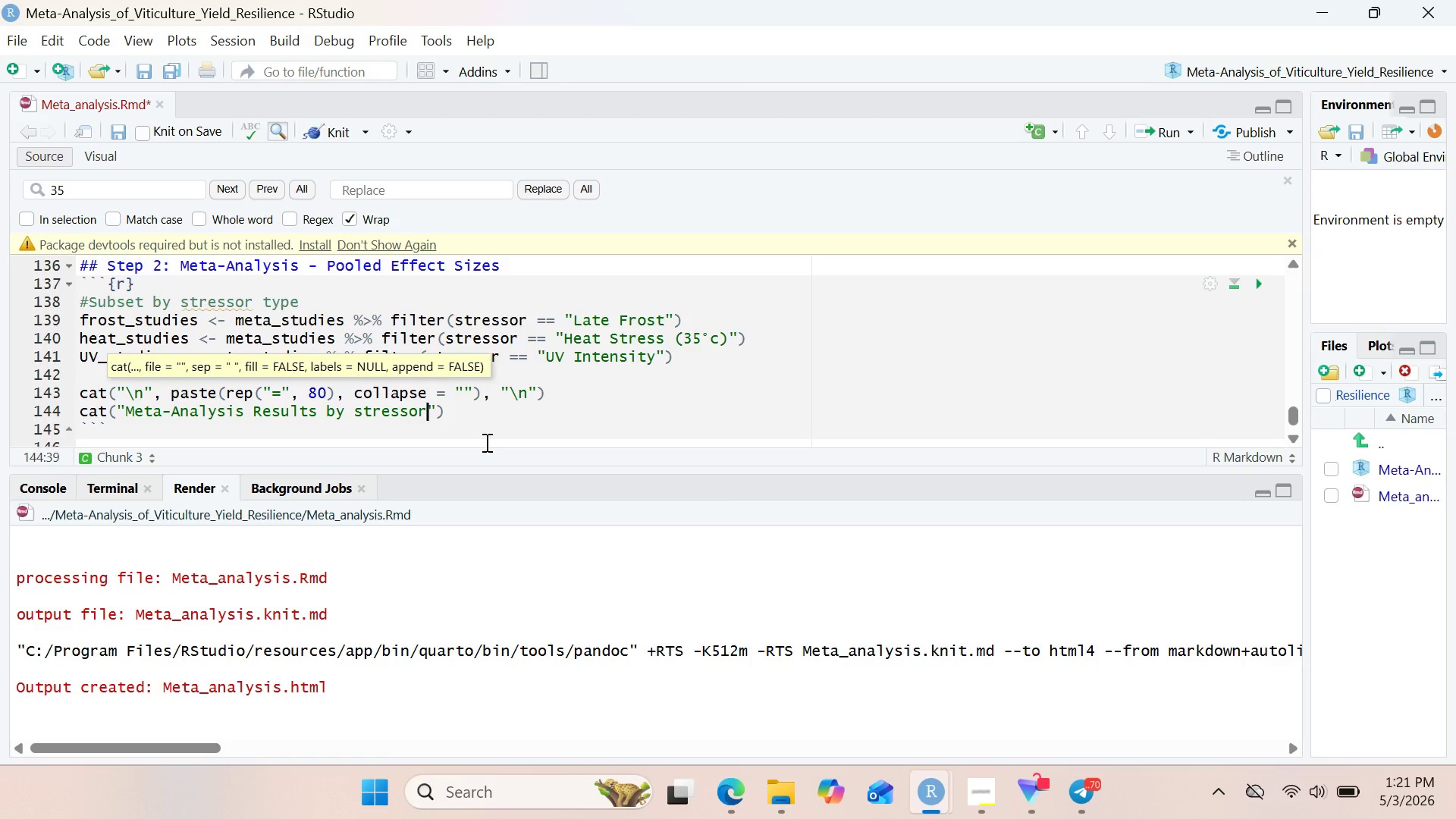 
key(Backslash)
 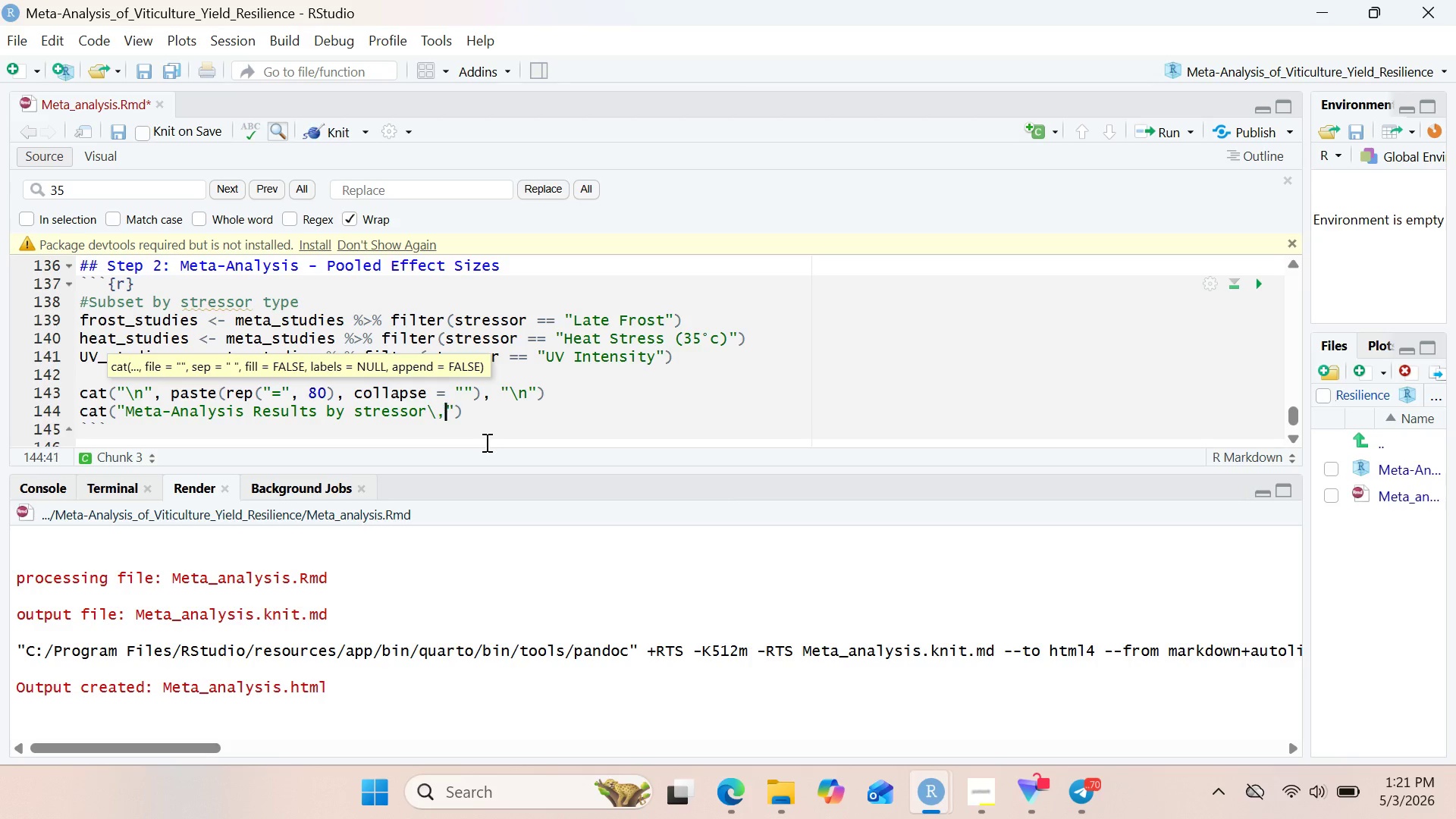 
key(Comma)
 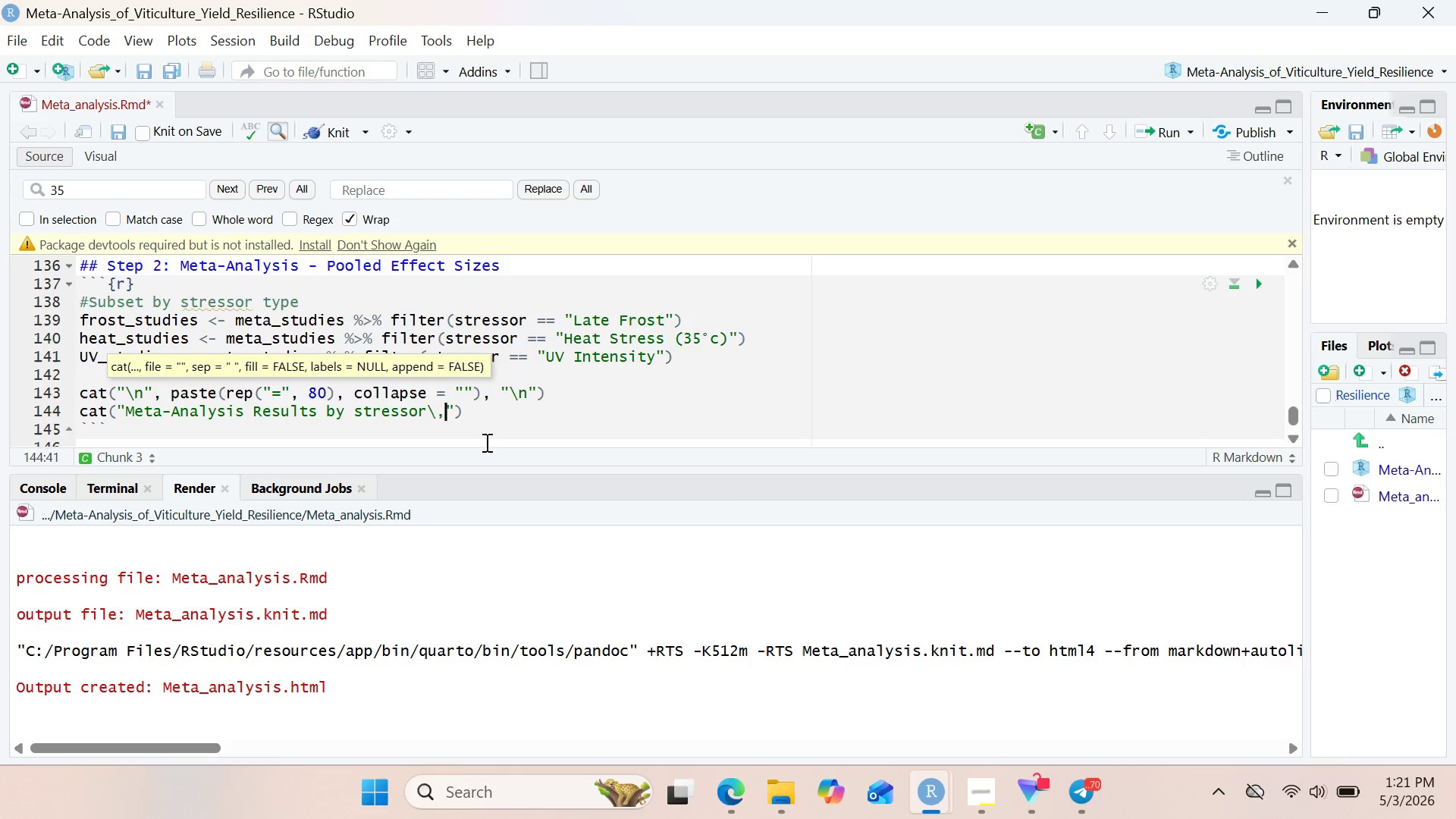 
key(Backspace)
 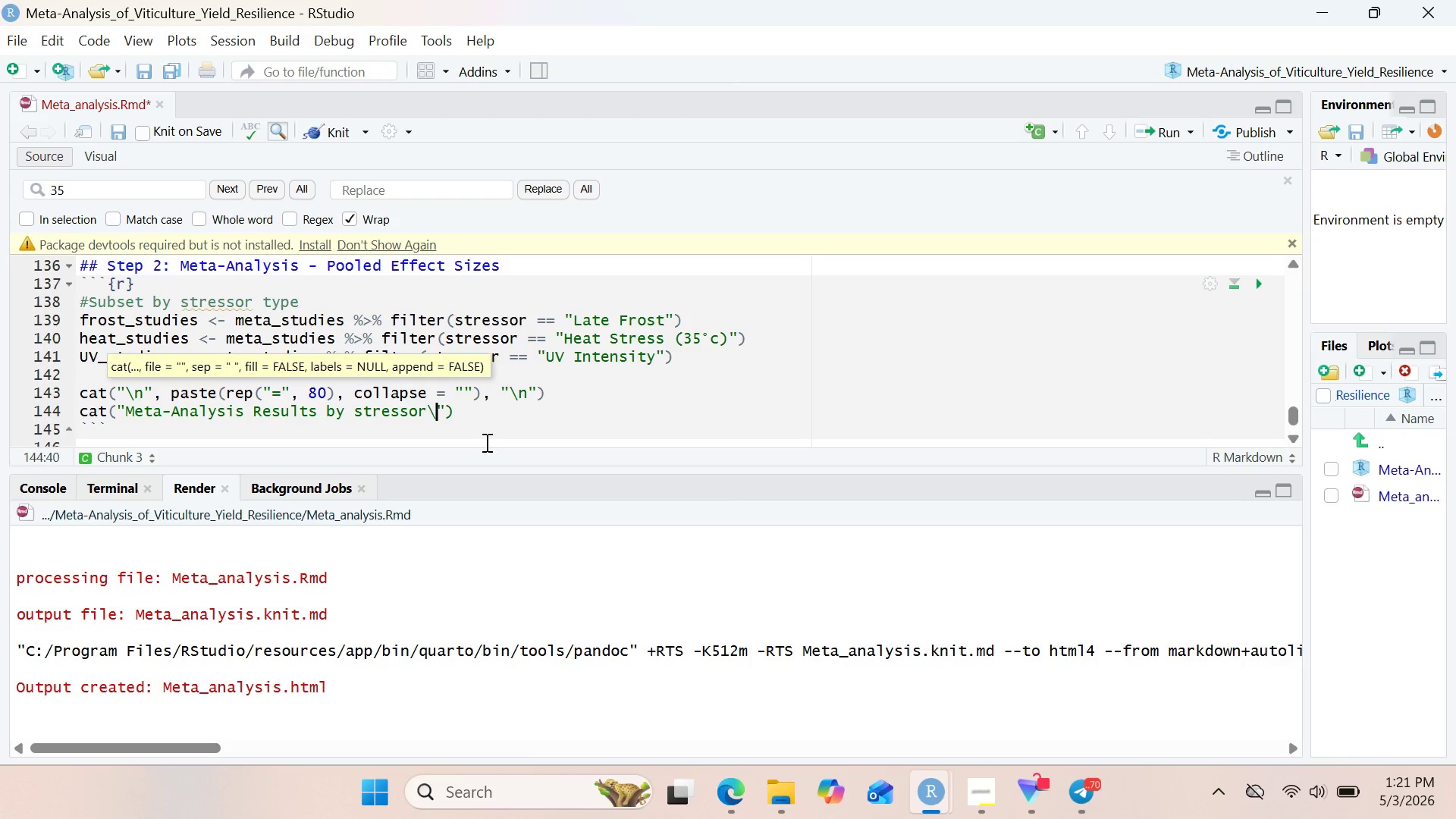 
key(N)
 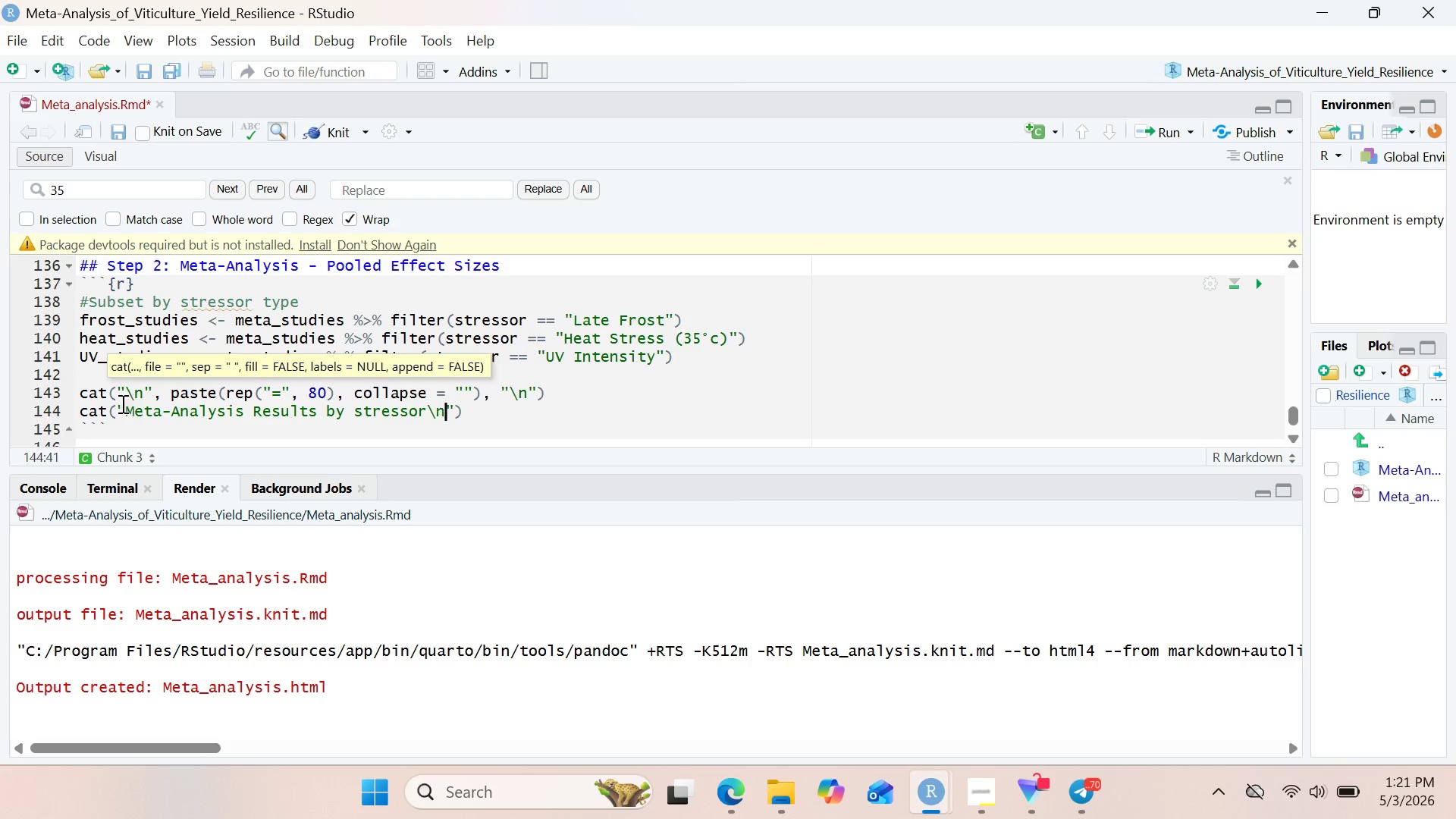 
left_click_drag(start_coordinate=[82, 392], to_coordinate=[551, 397])
 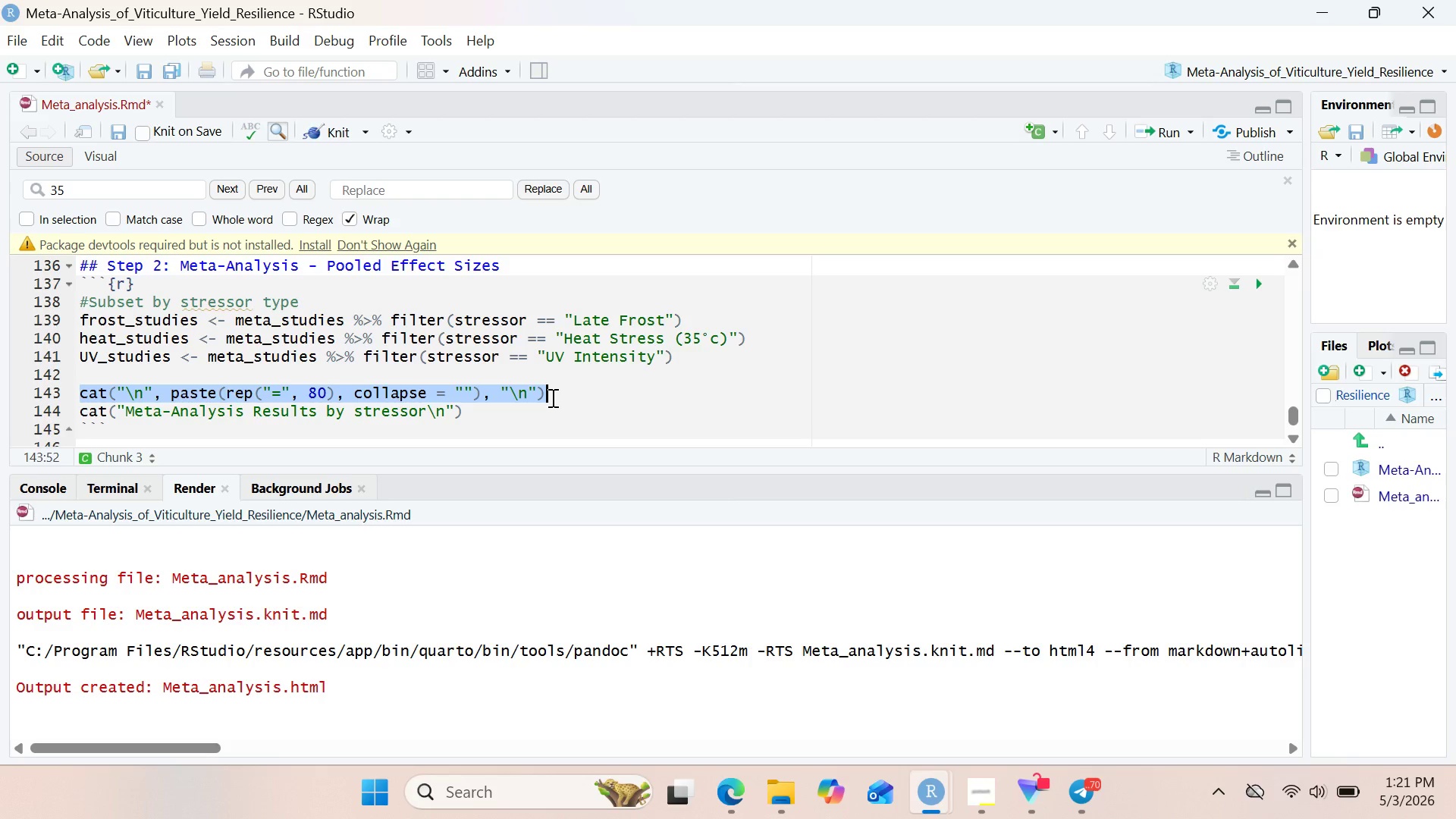 
key(Control+C)
 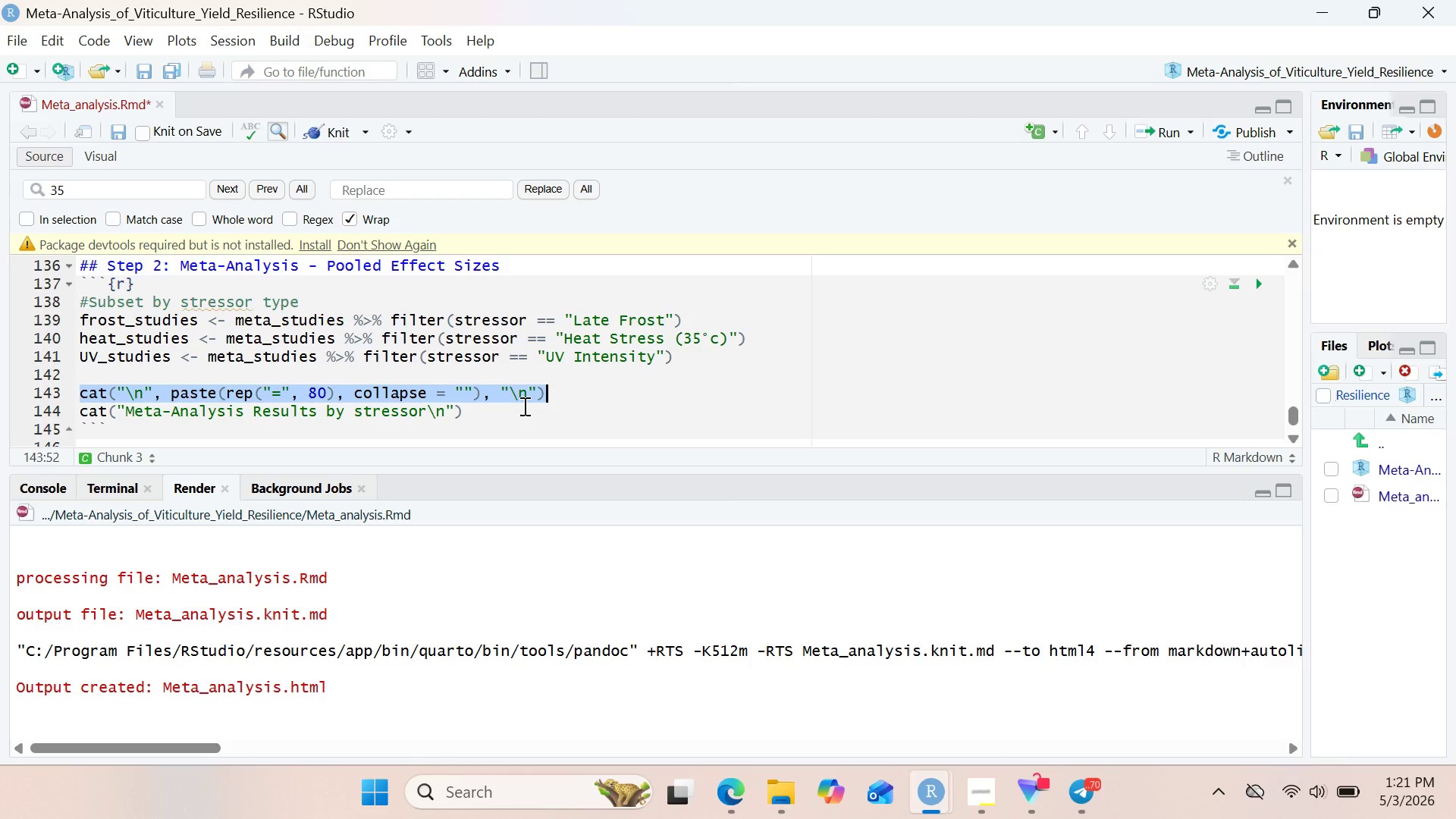 
left_click([477, 417])
 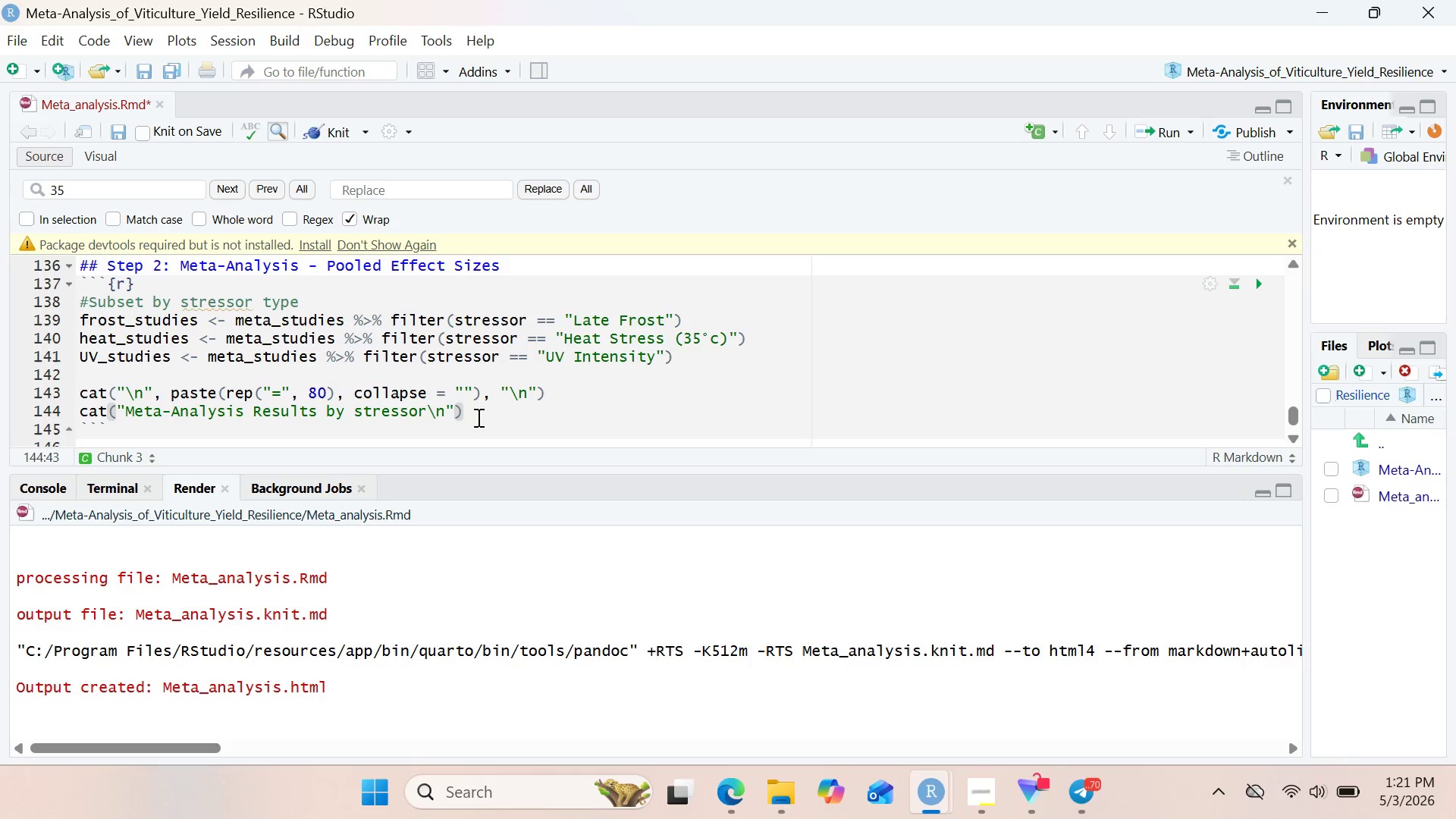 
key(Enter)
 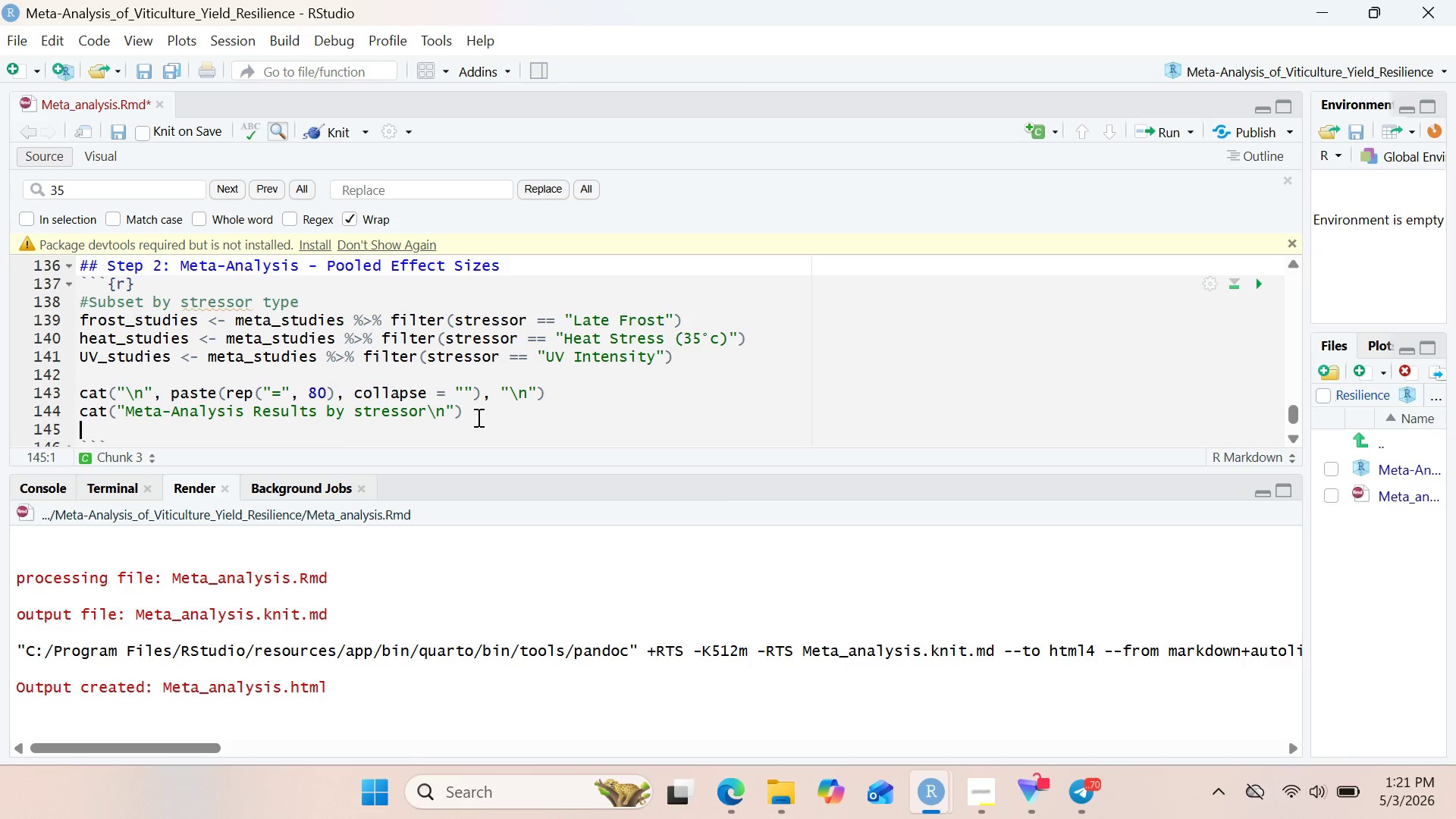 
key(Control+V)
 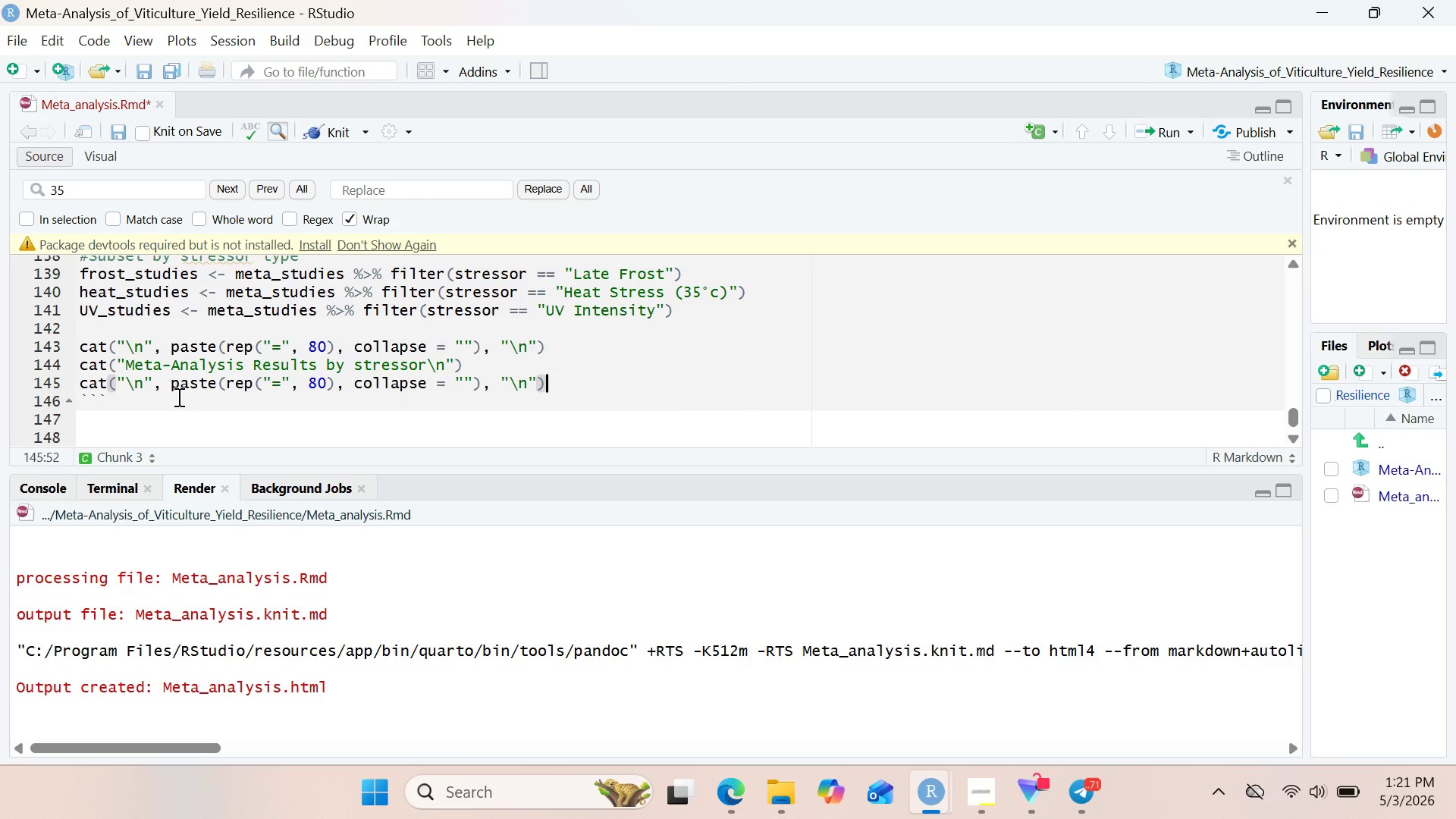 
wait(27.05)
 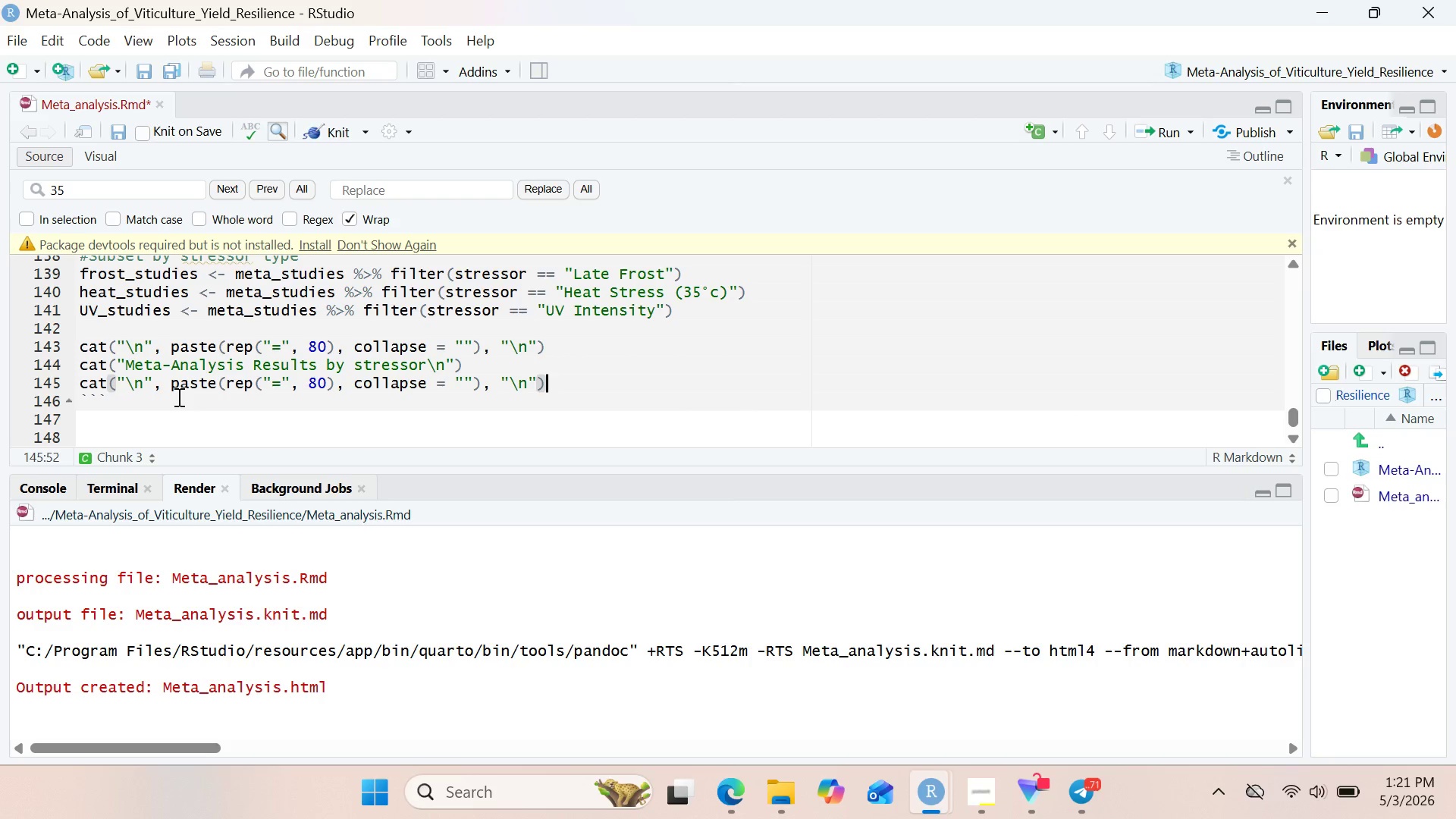 
left_click_drag(start_coordinate=[173, 385], to_coordinate=[113, 378])
 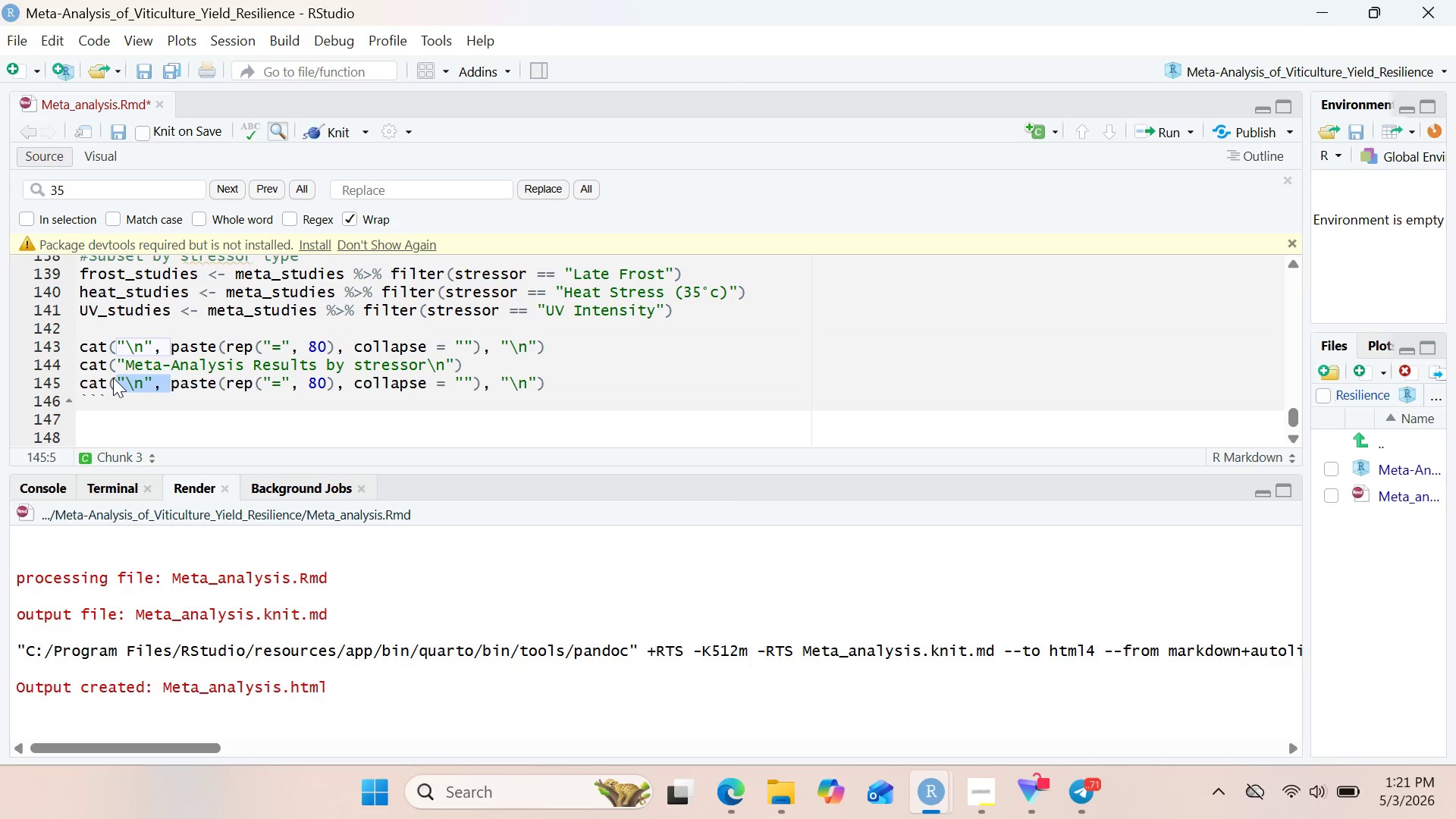 
key(Backspace)
 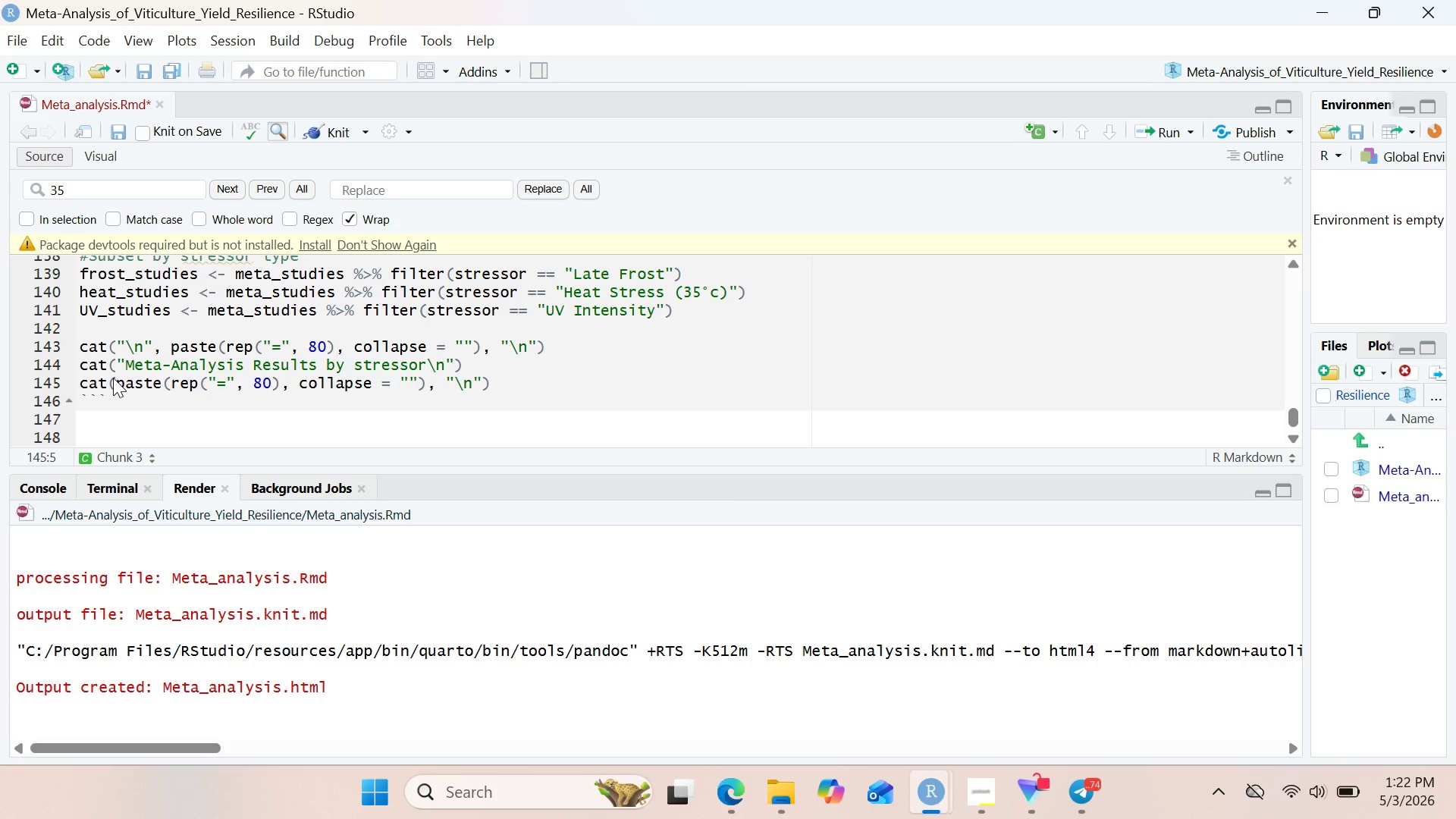 
wait(71.53)
 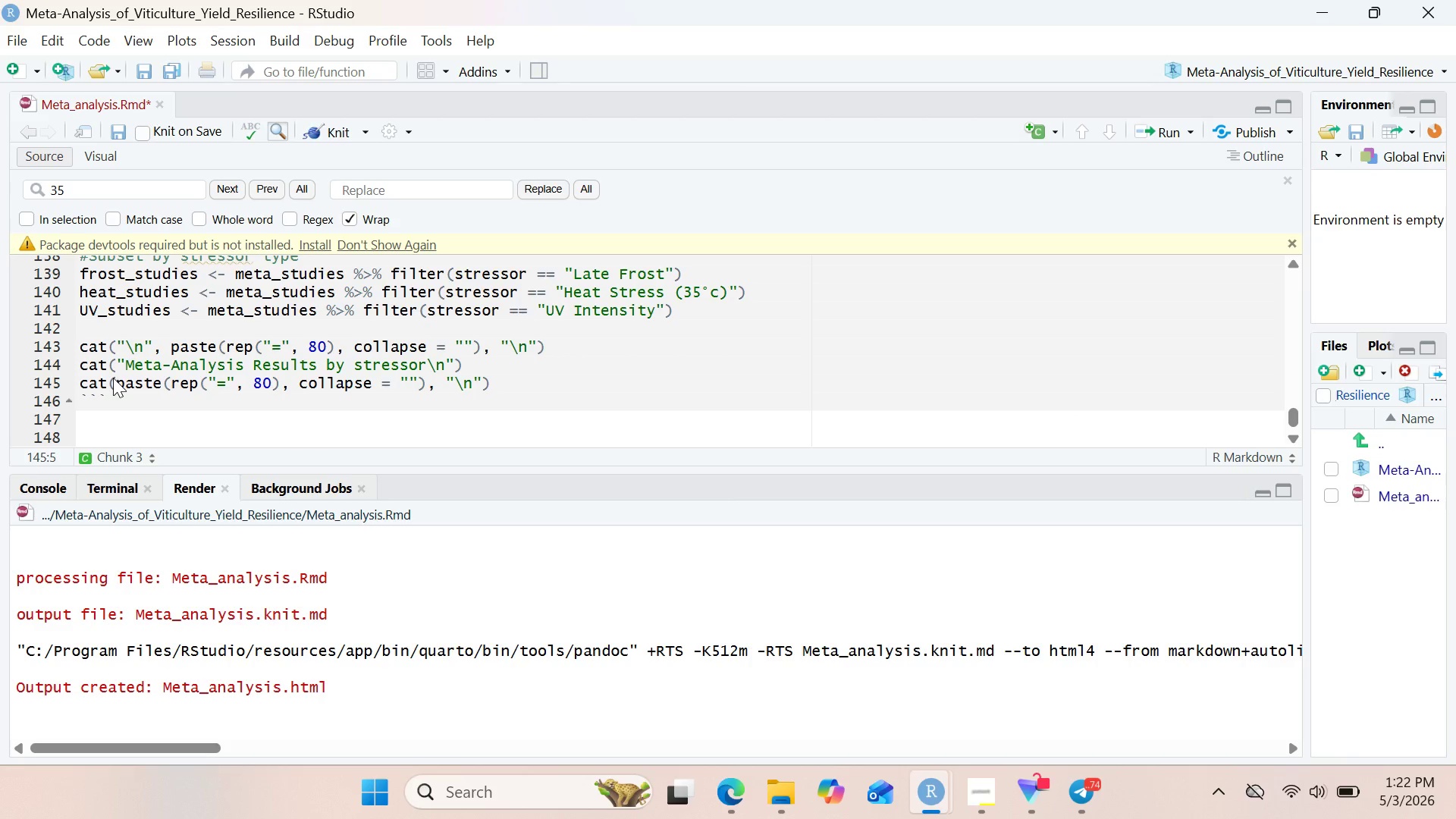 
left_click([468, 378])
 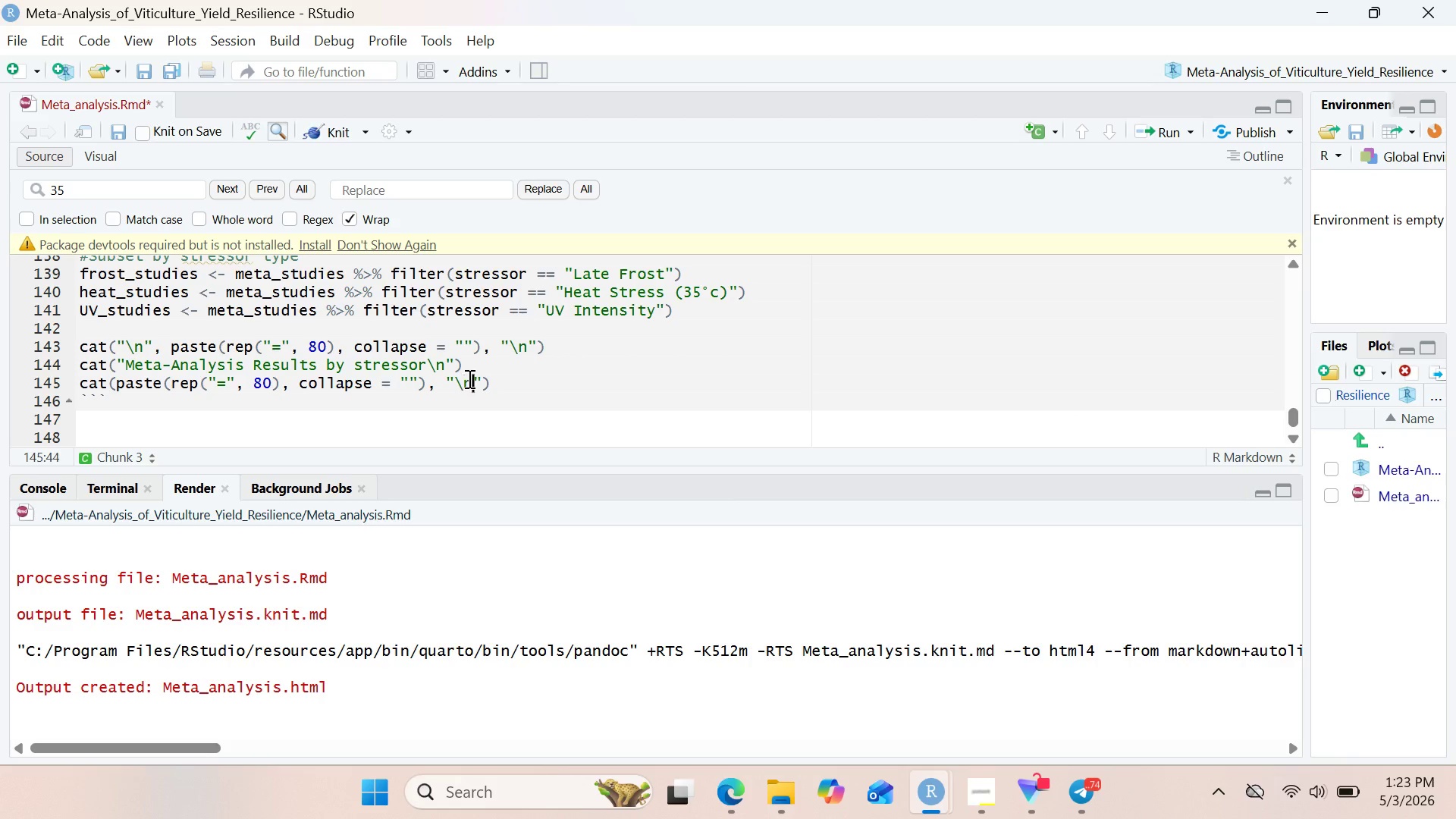 
key(ArrowRight)
 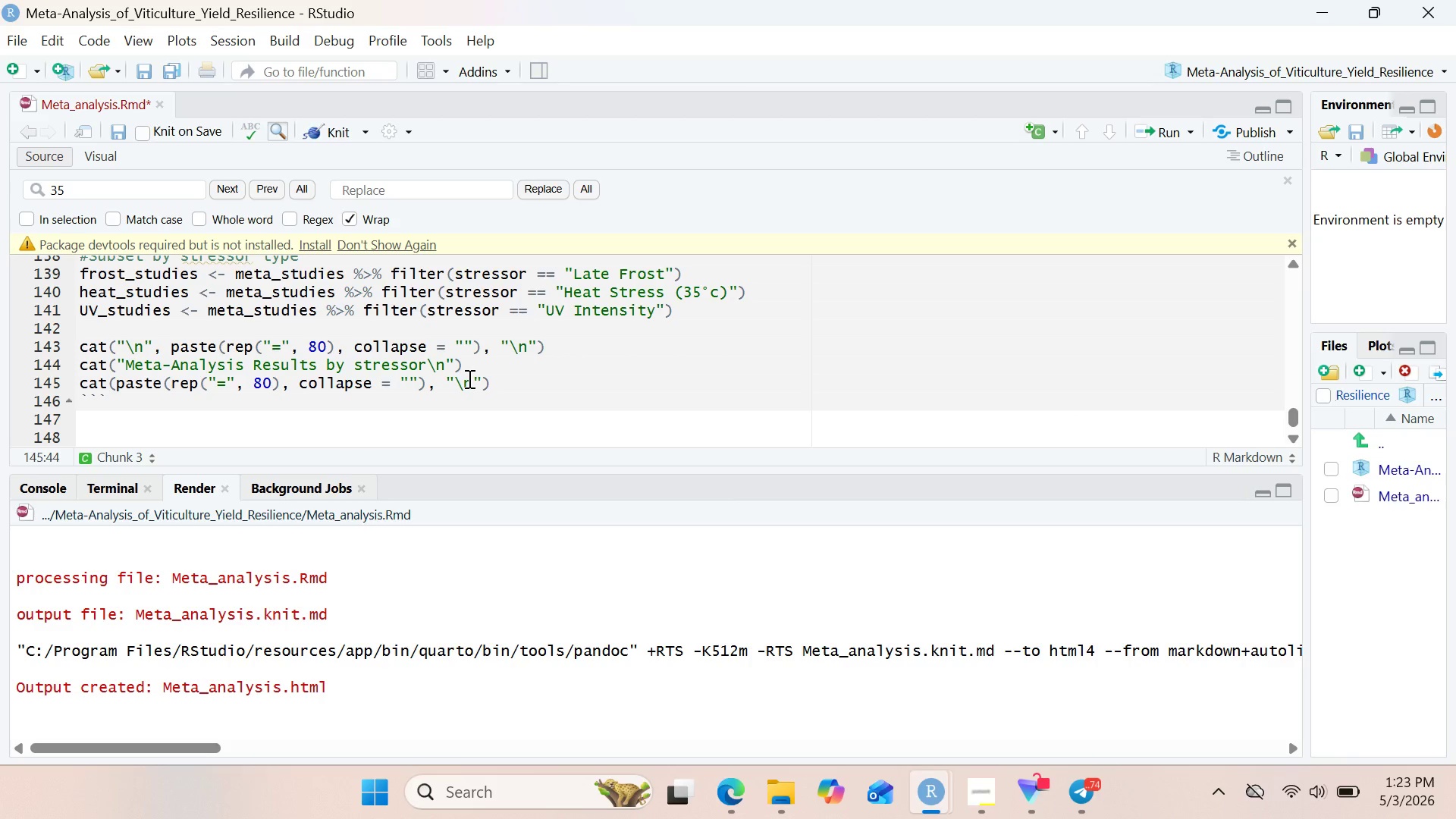 
key(Backslash)
 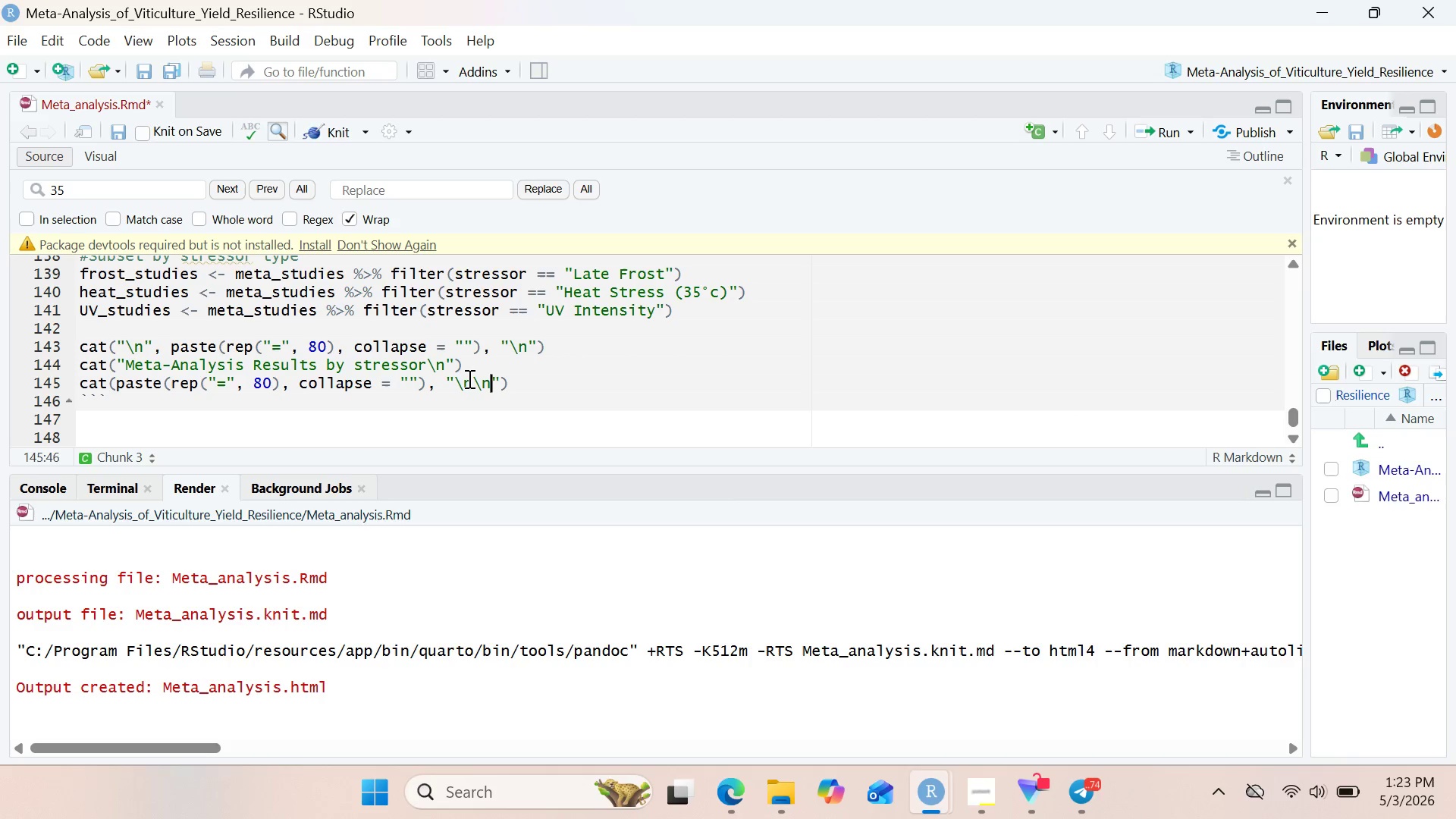 
key(N)
 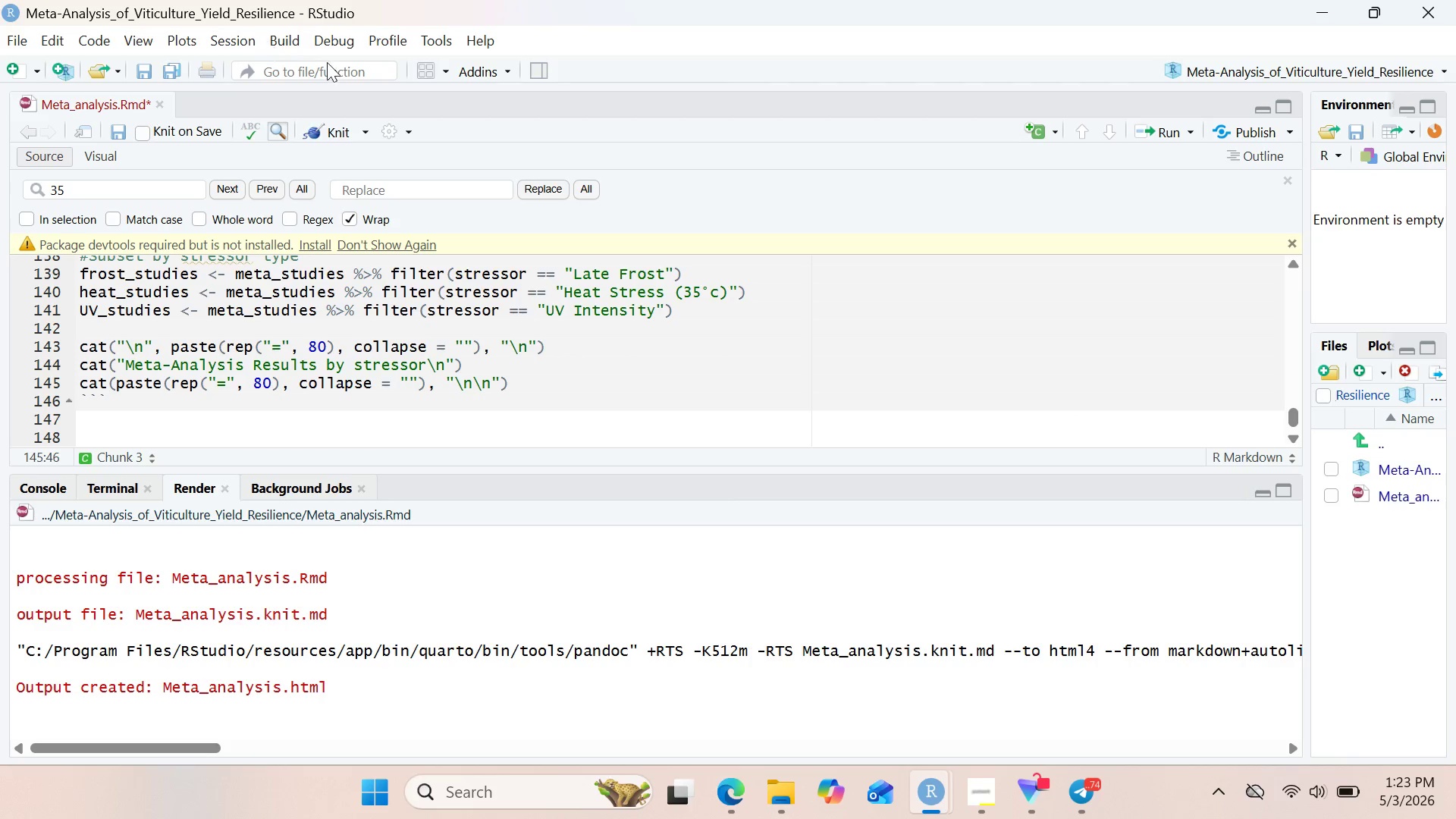 
left_click([334, 143])
 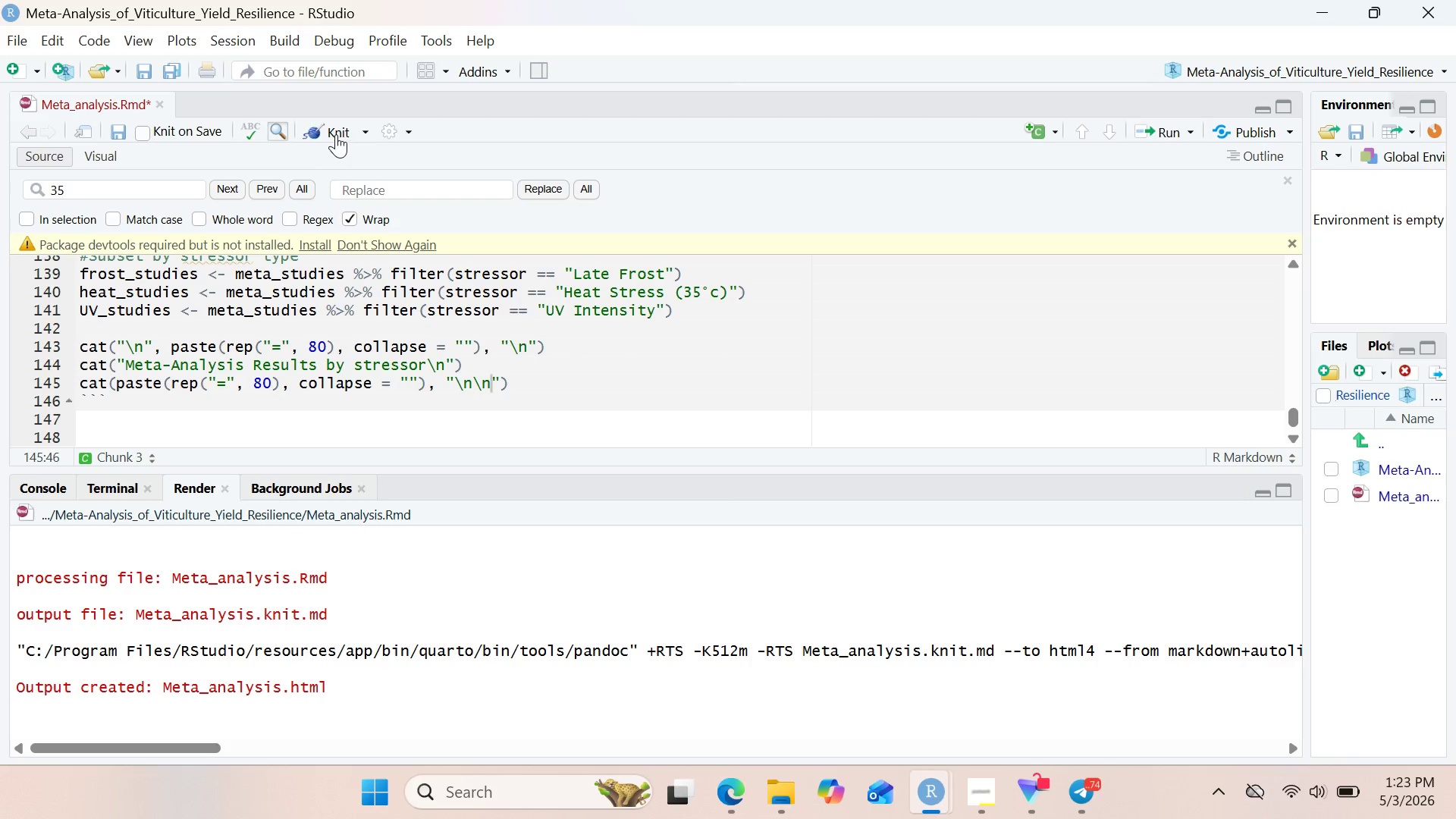 
left_click([336, 134])
 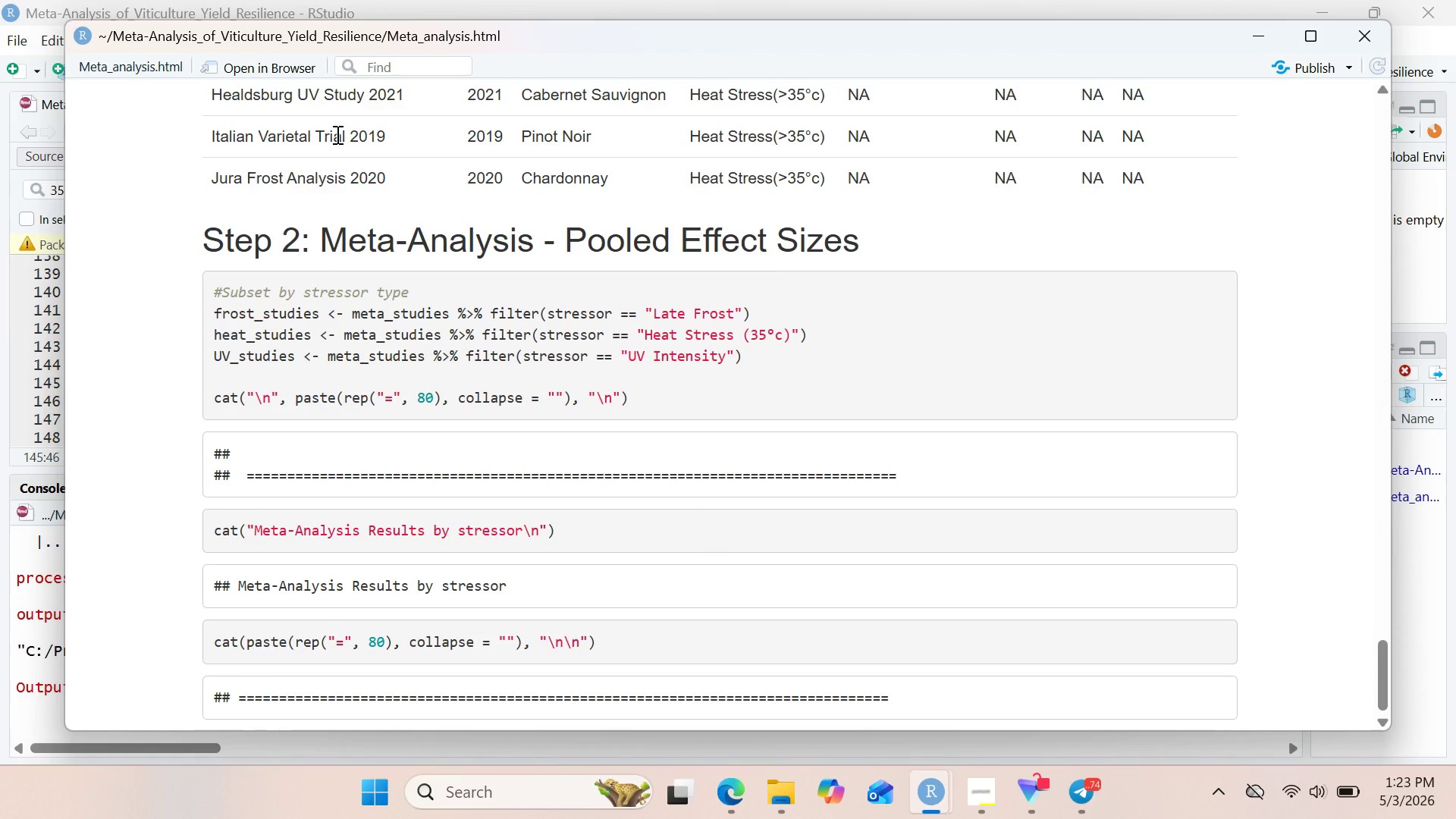 
wait(15.88)
 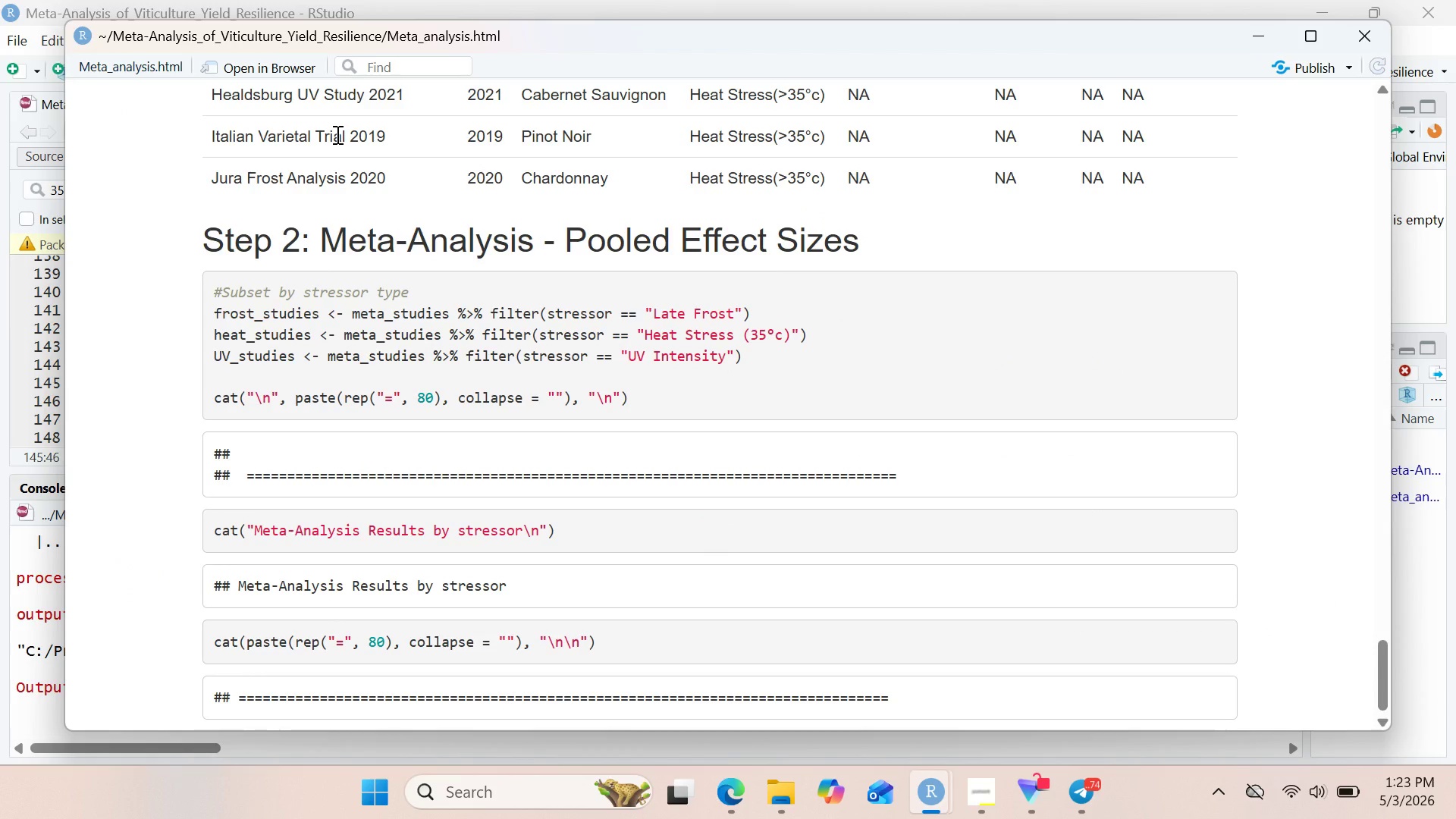 
left_click([1234, 27])
 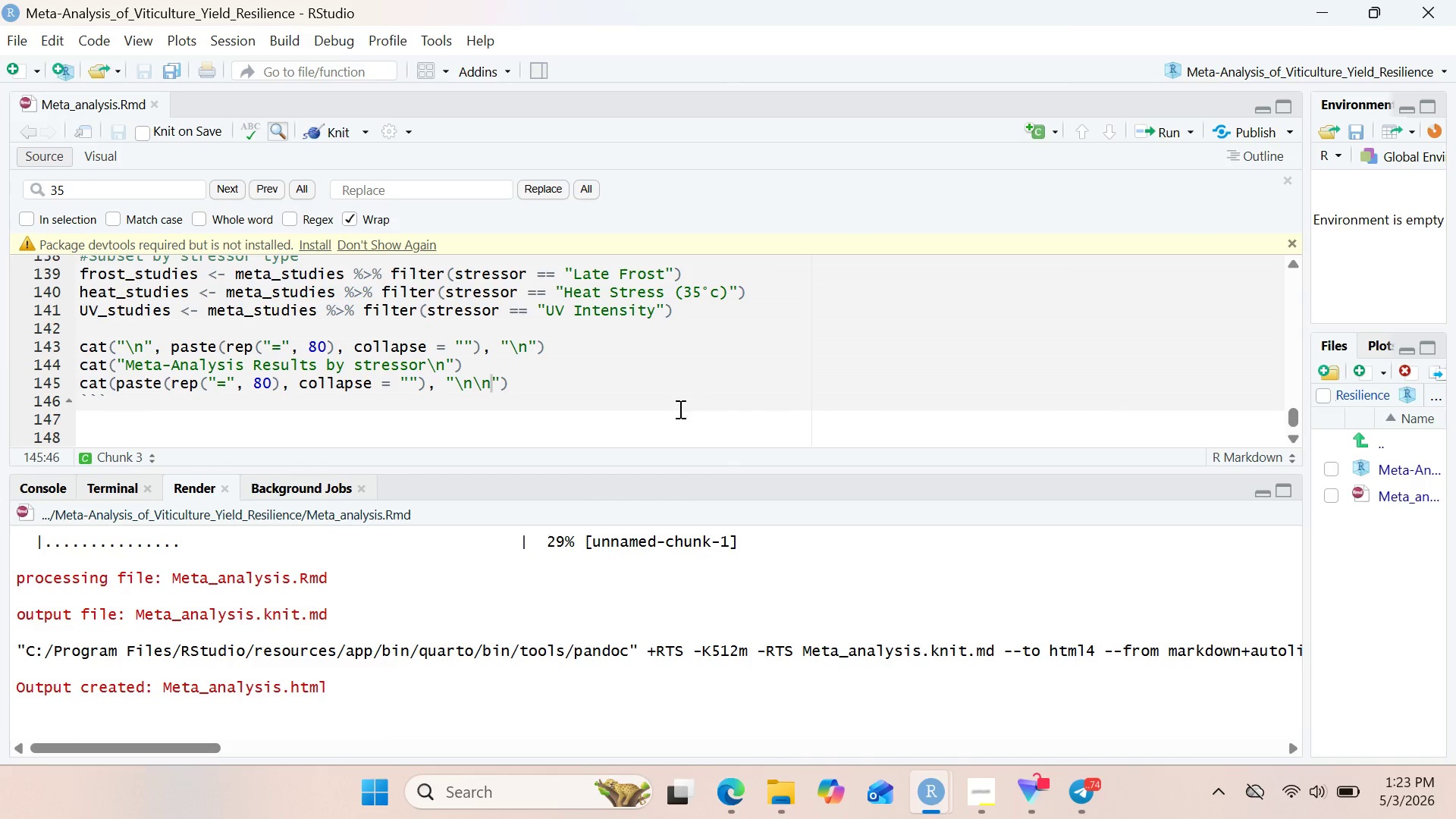 
left_click([661, 423])
 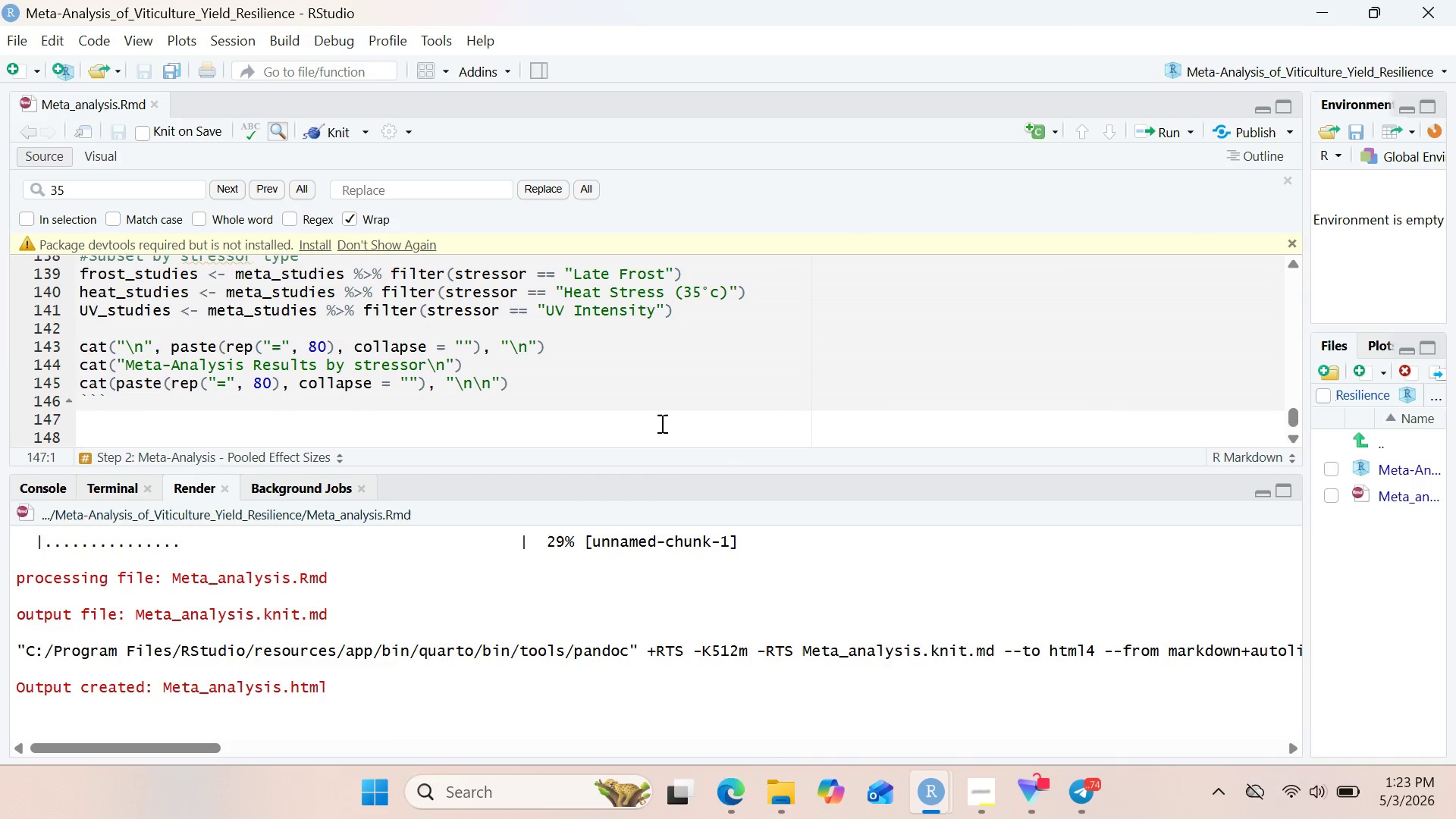 
key(Enter)
 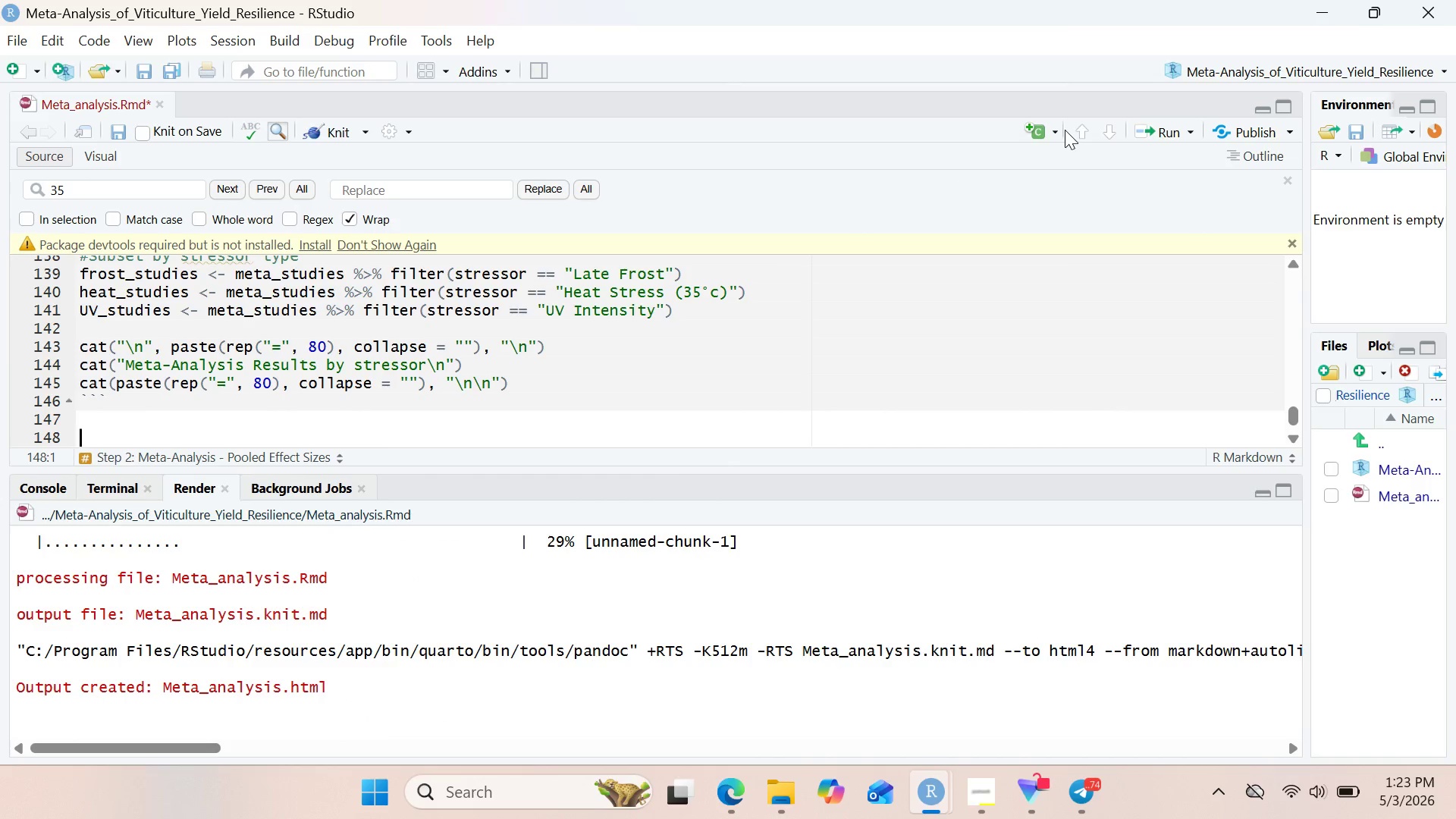 
left_click([1050, 133])
 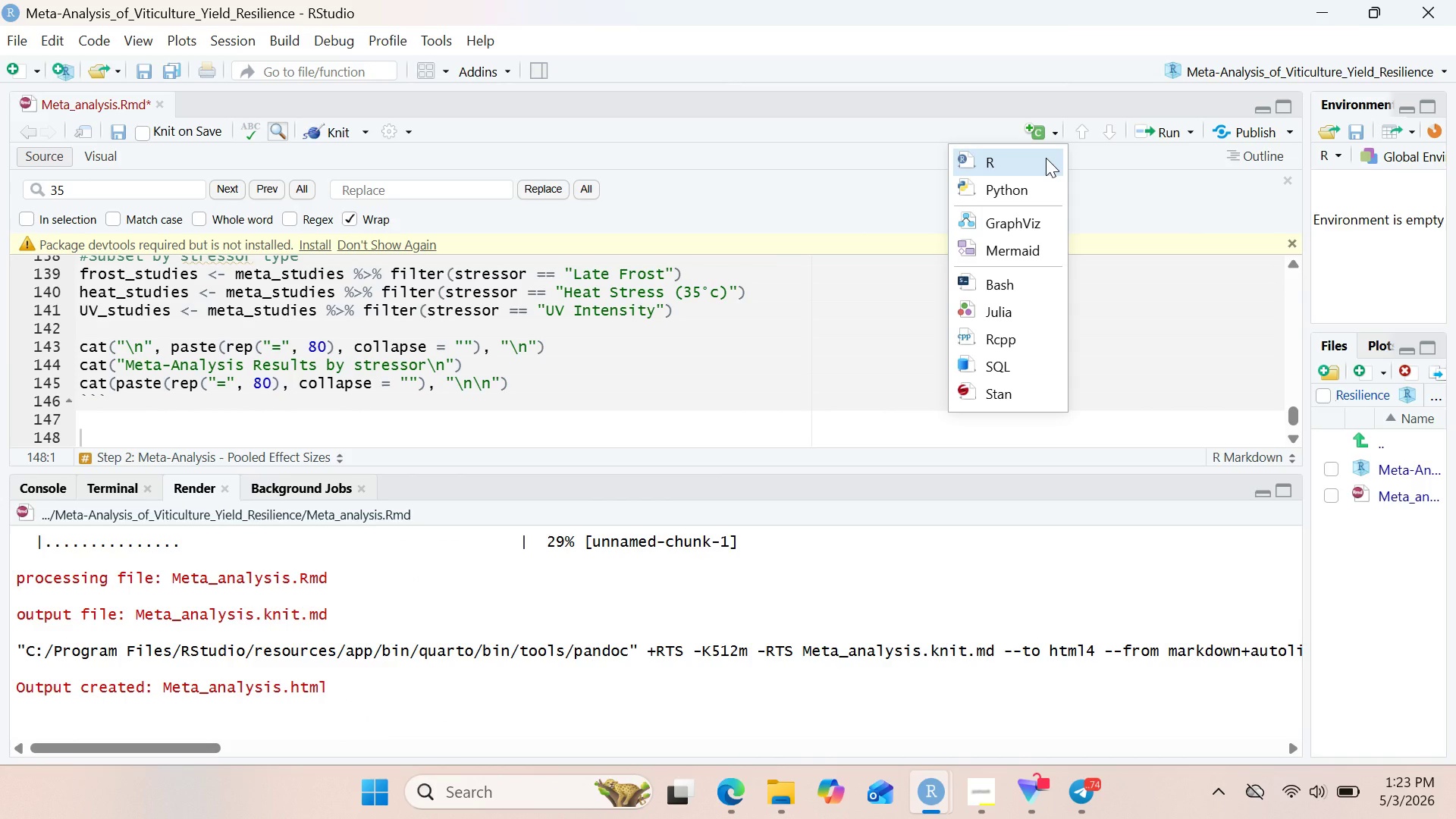 
left_click([1046, 158])
 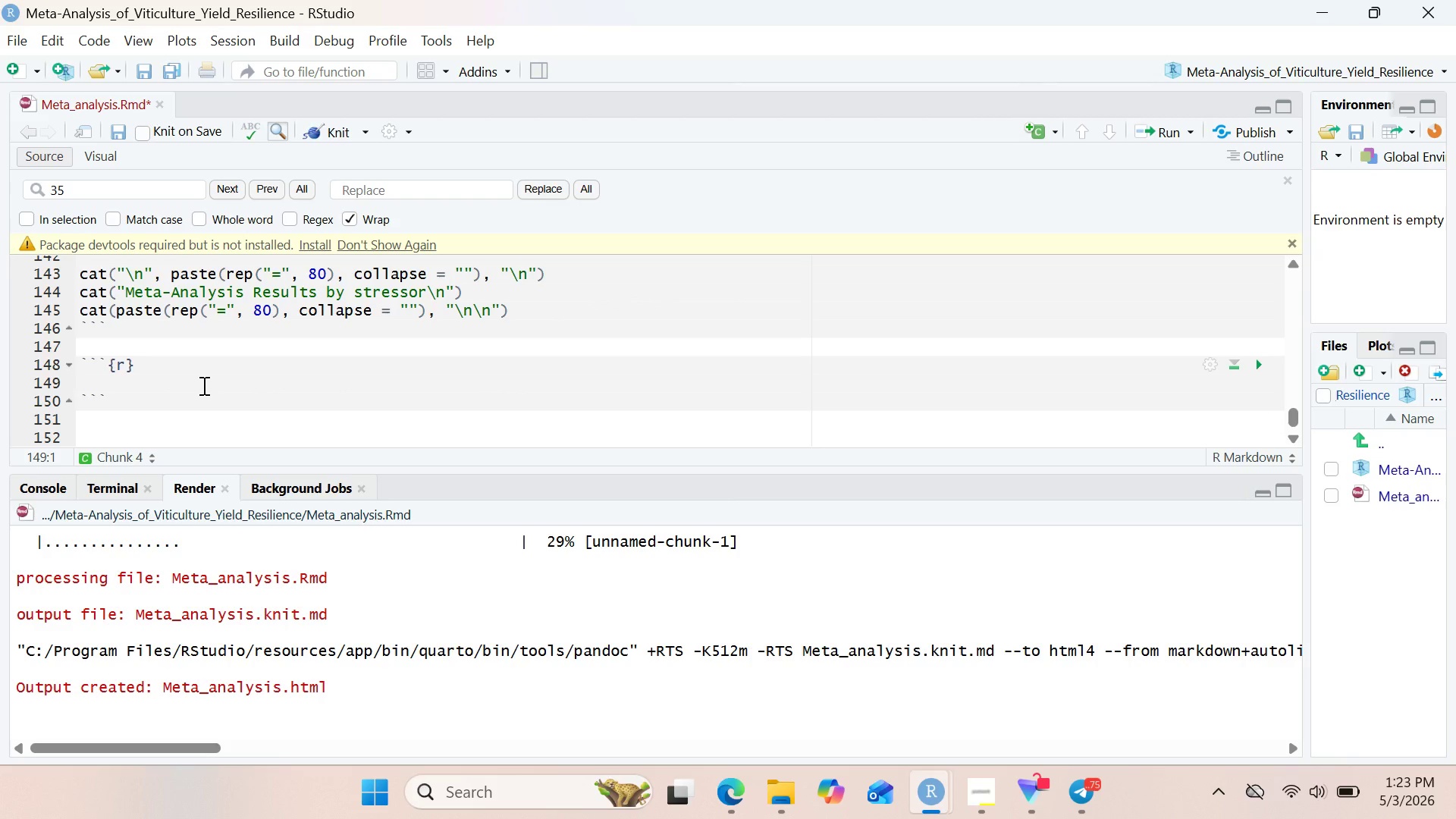 
wait(24.34)
 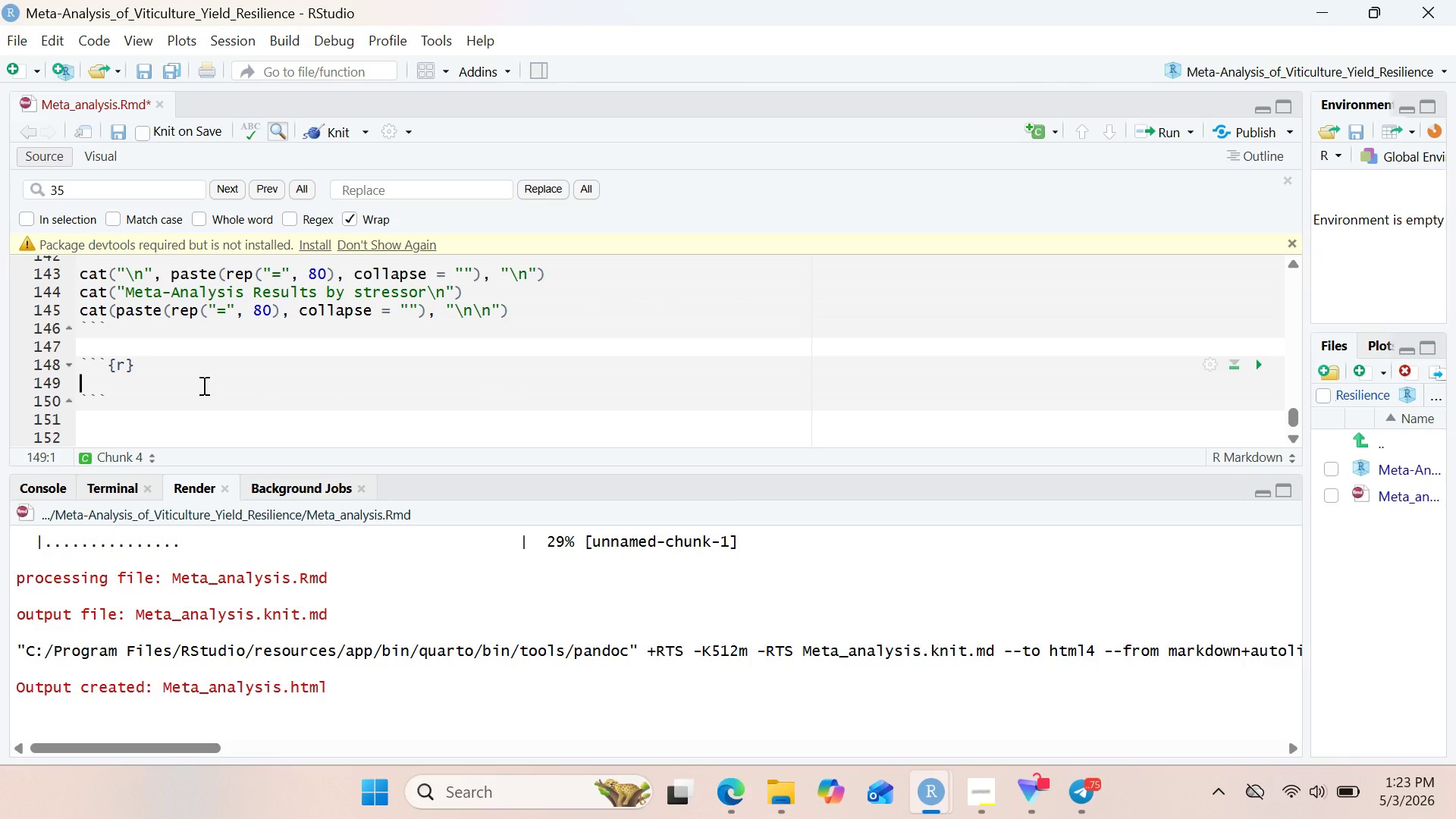 
type(# Late Frost Meta-An)
 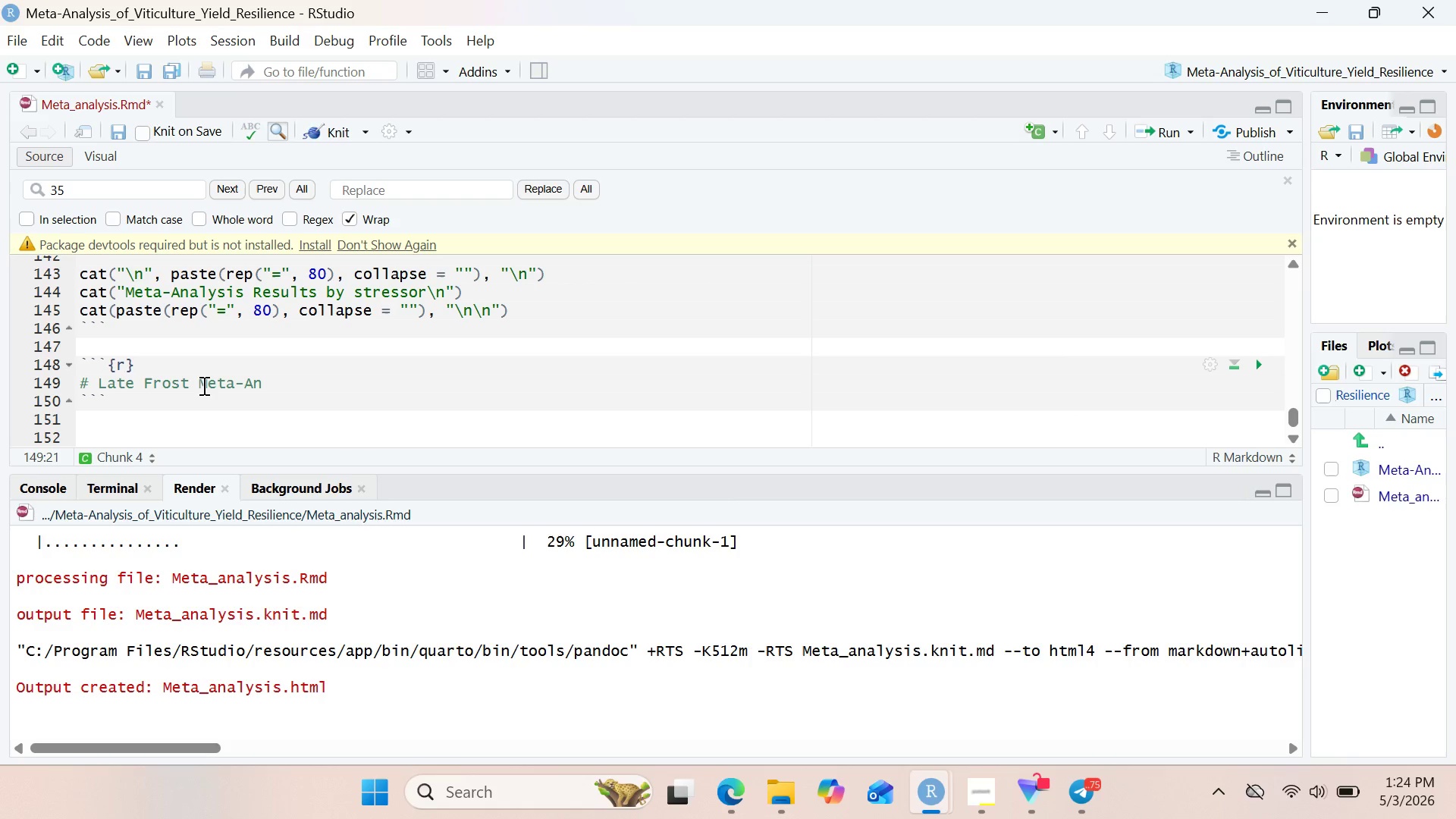 
wait(16.75)
 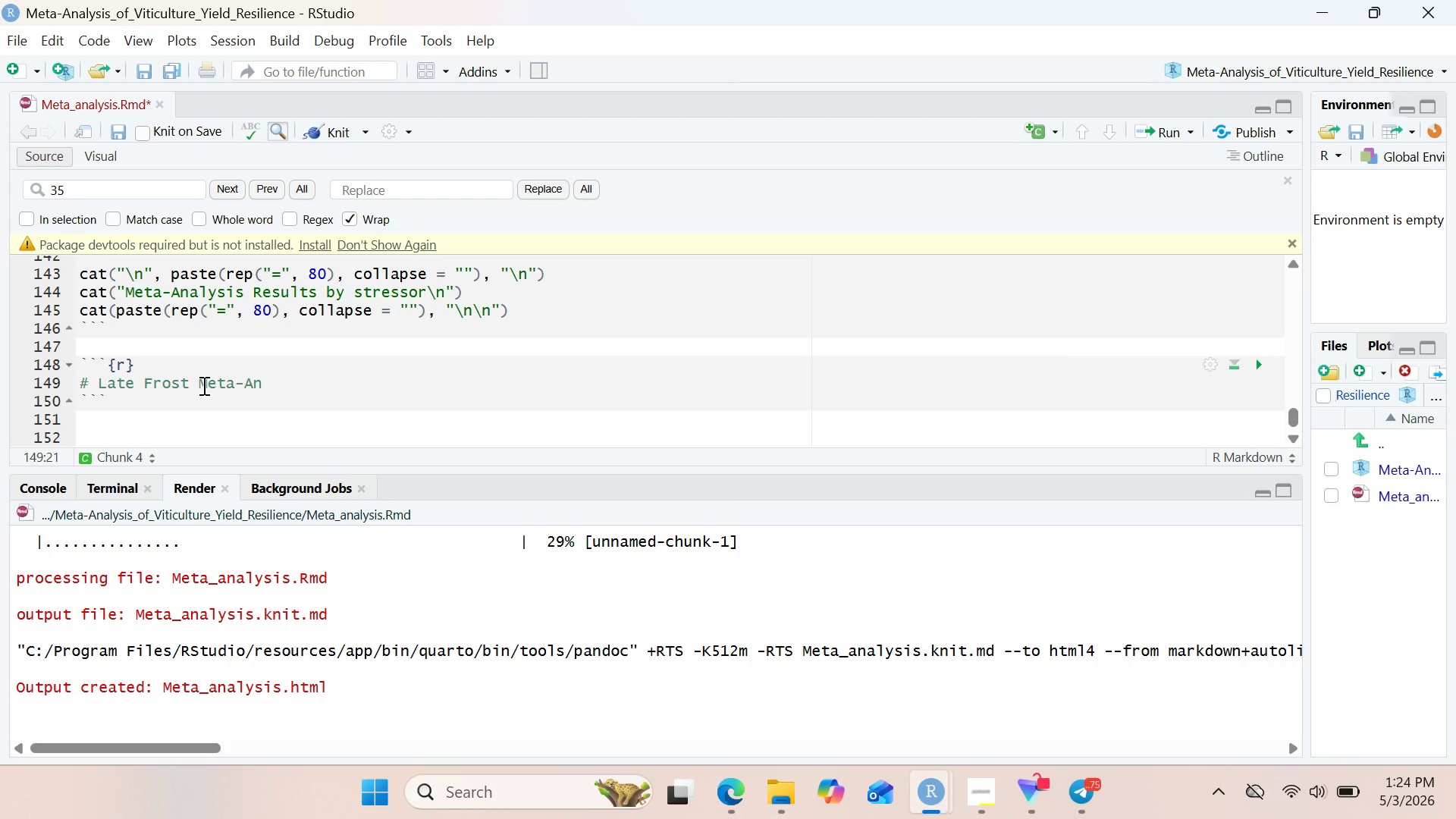 
type(alysi)
 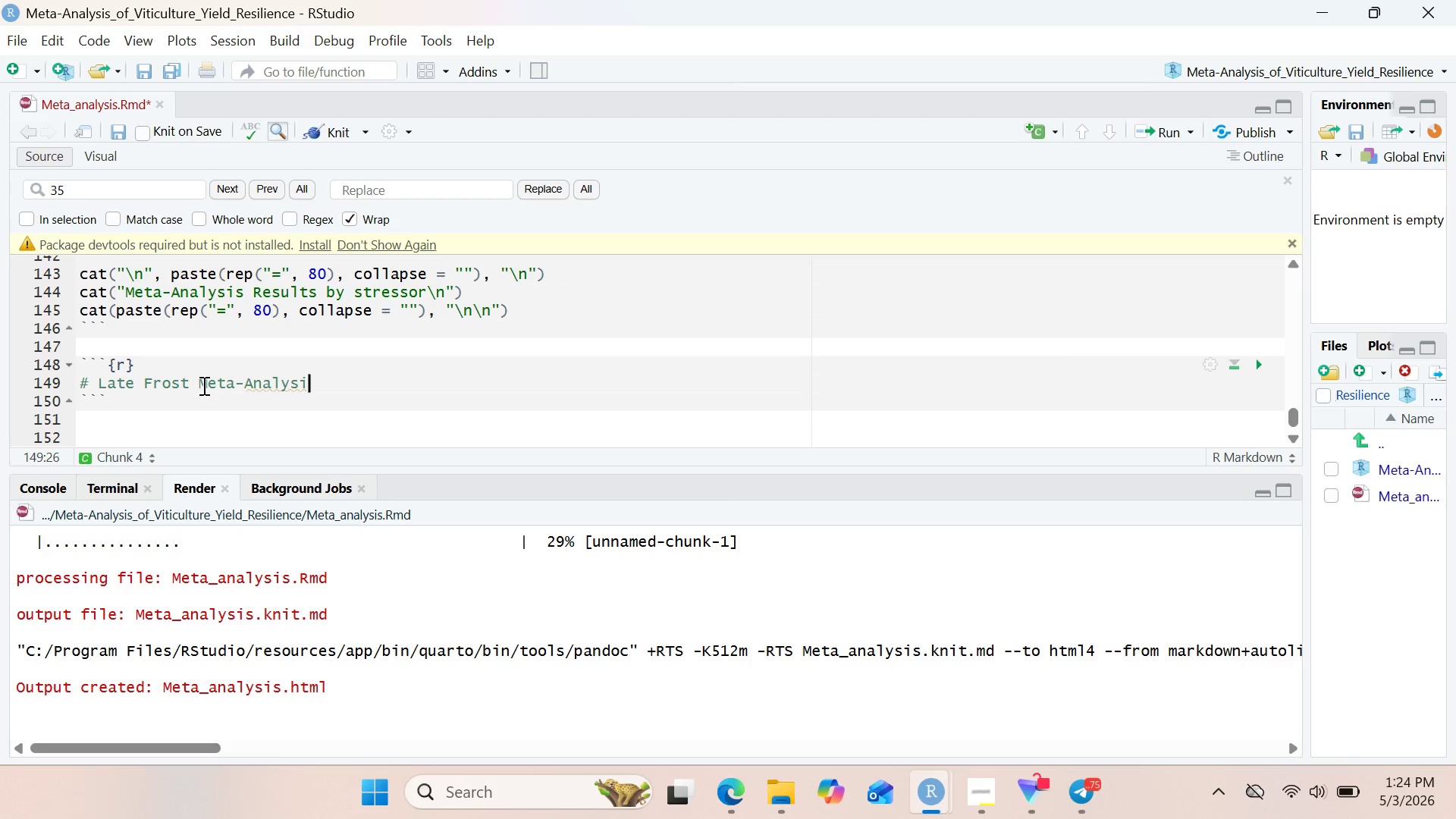 
wait(14.09)
 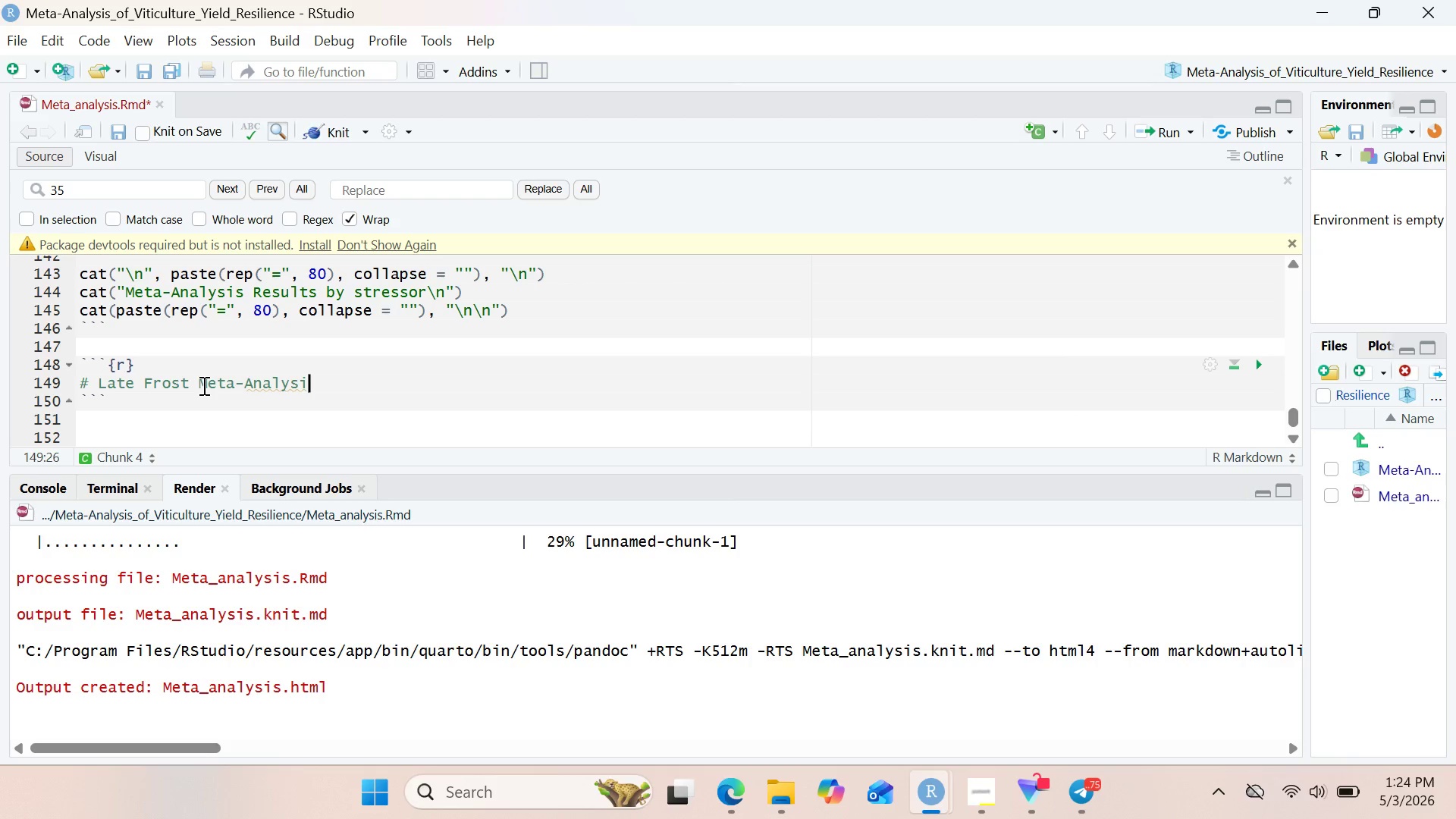 
key(S)
 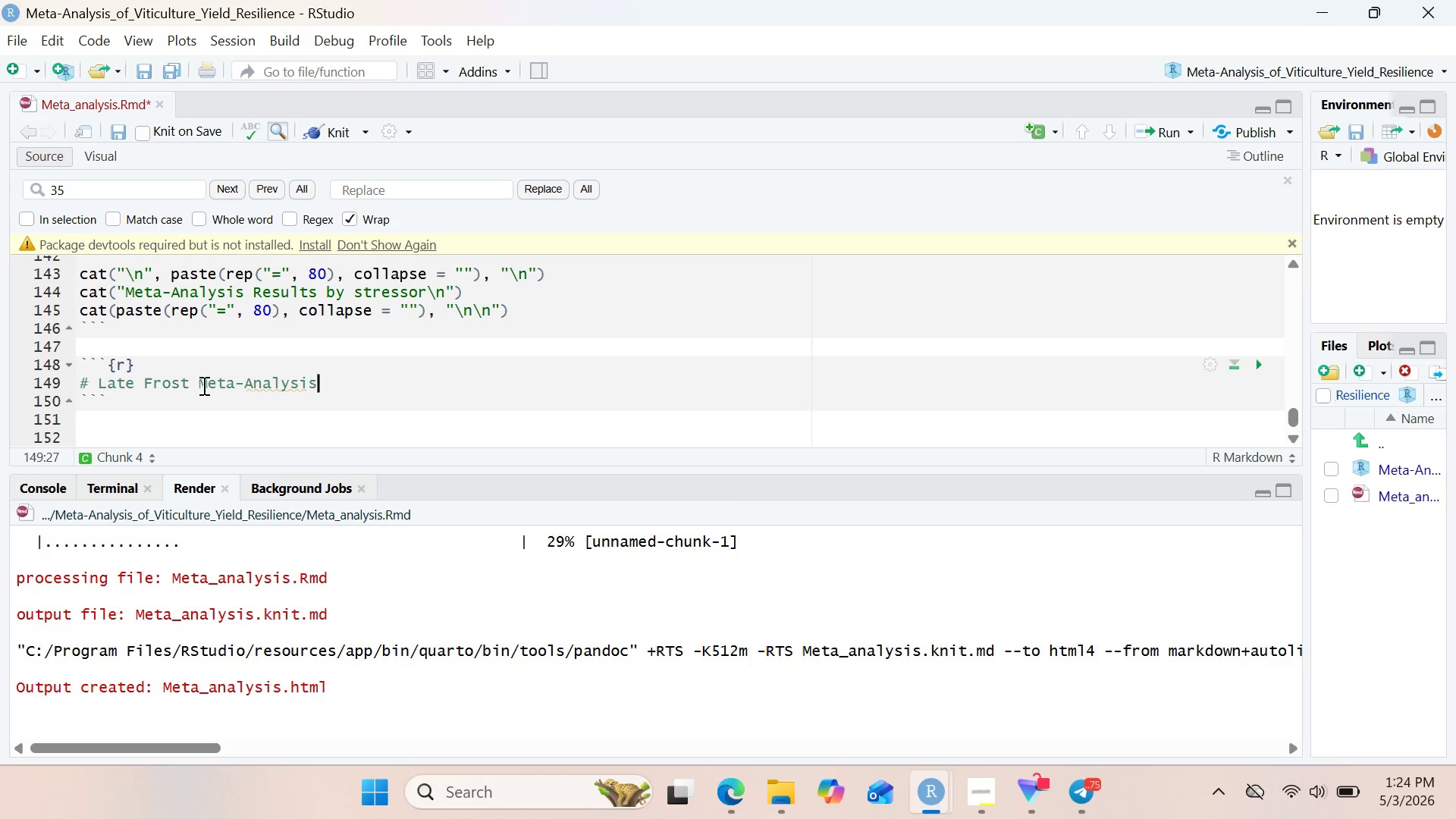 
key(Enter)
 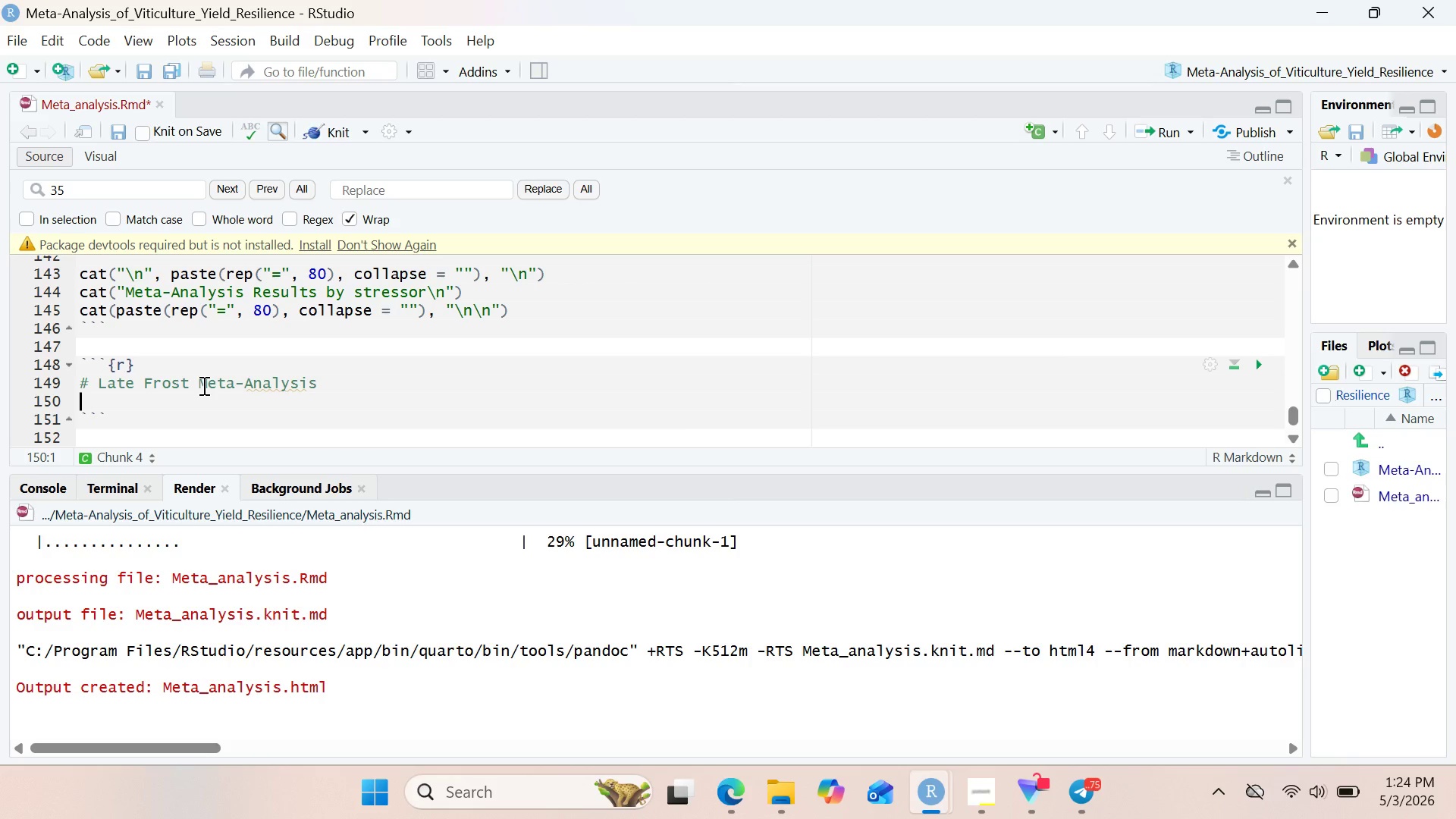 
type(if(nrow(frost_studie)
 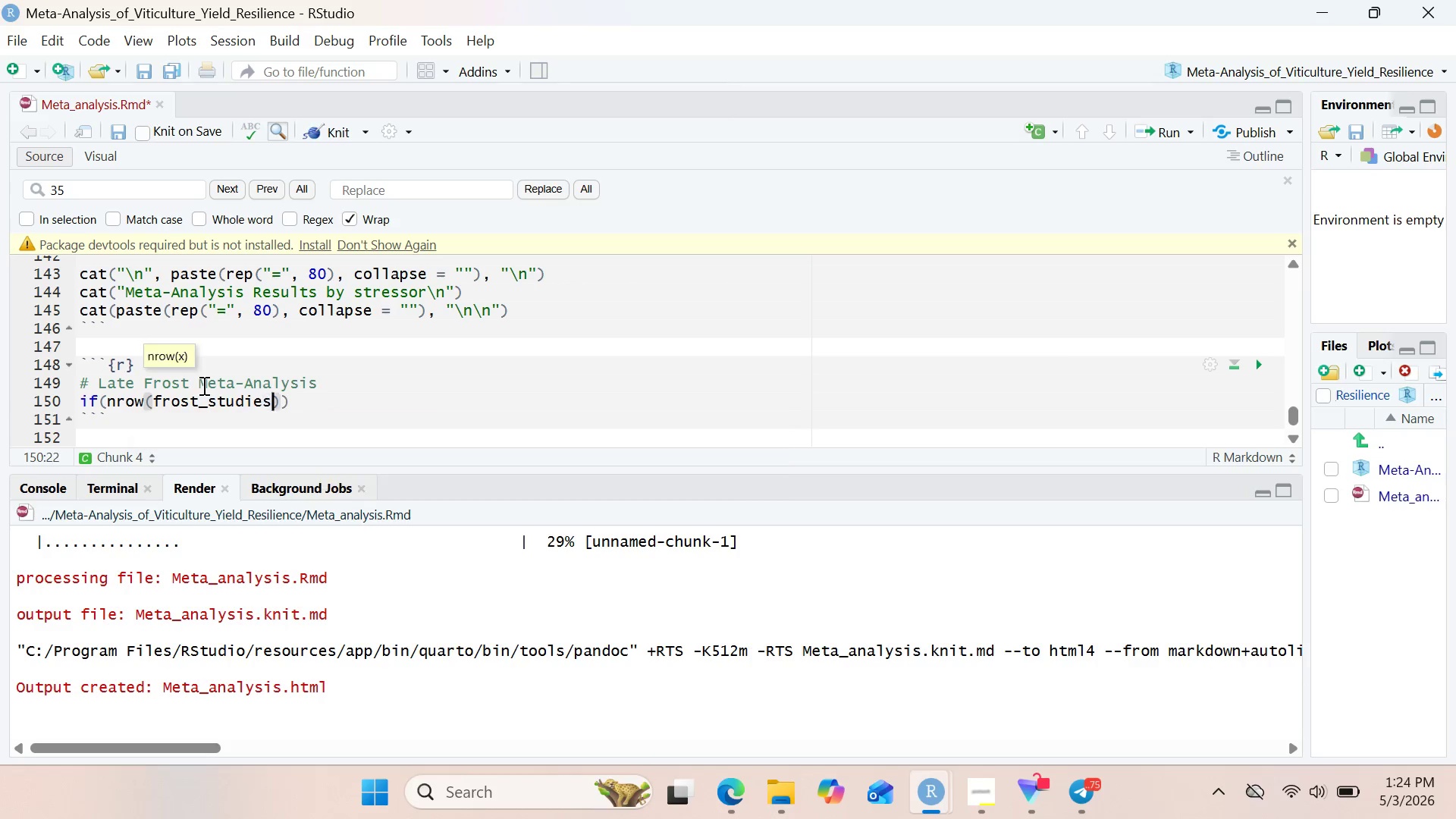 
 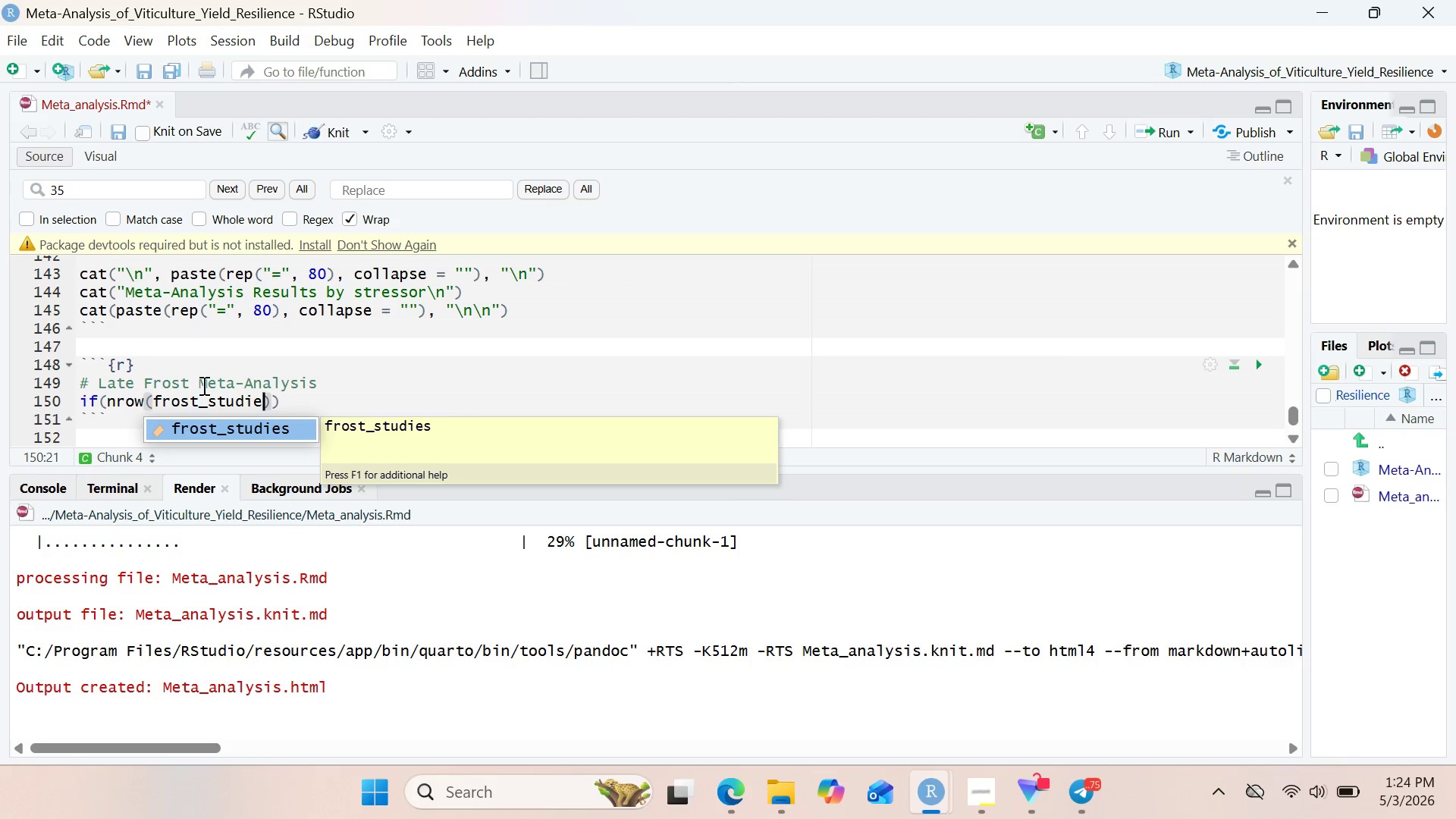 
key(Enter)
 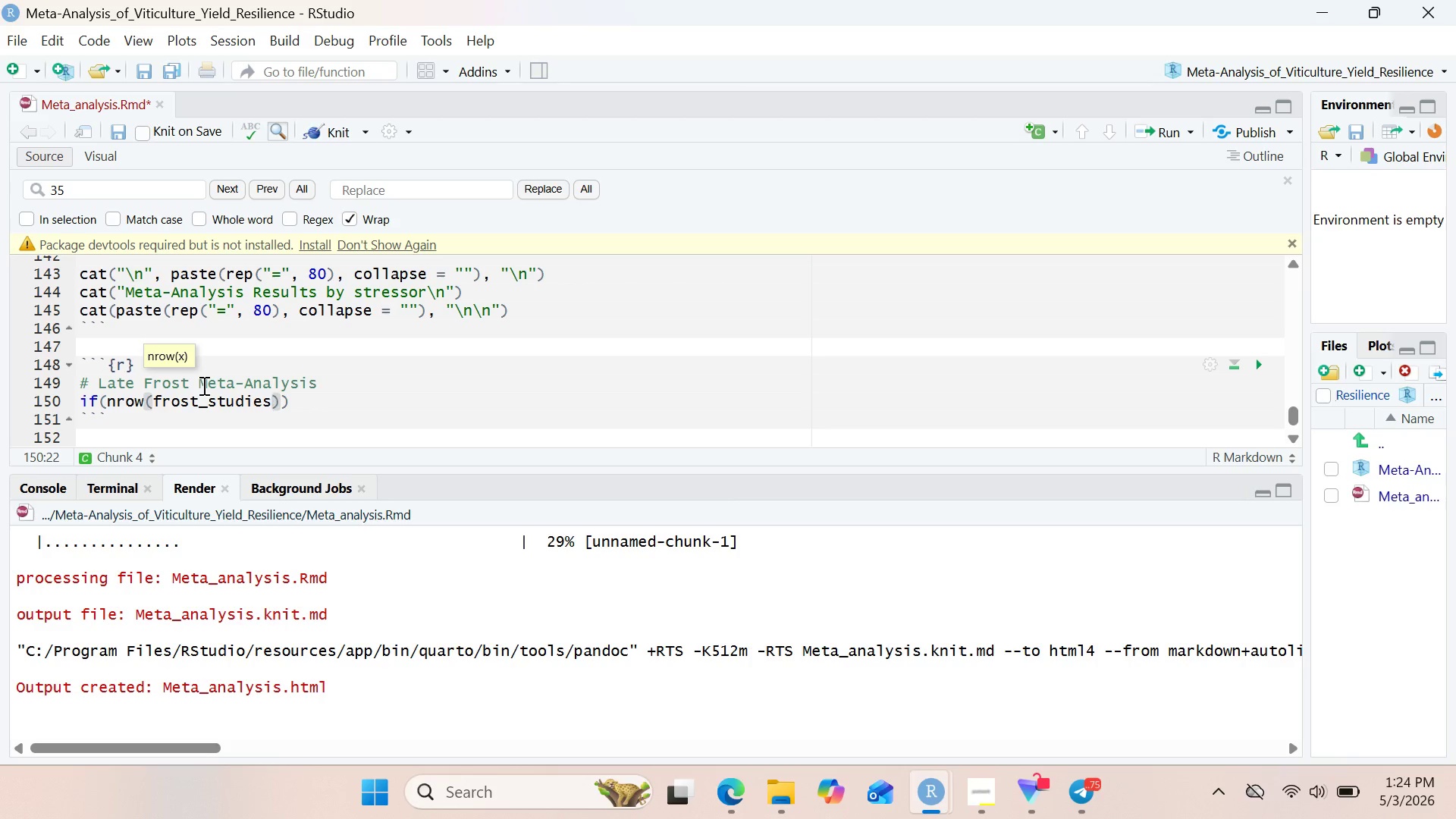 
key(ArrowRight)
 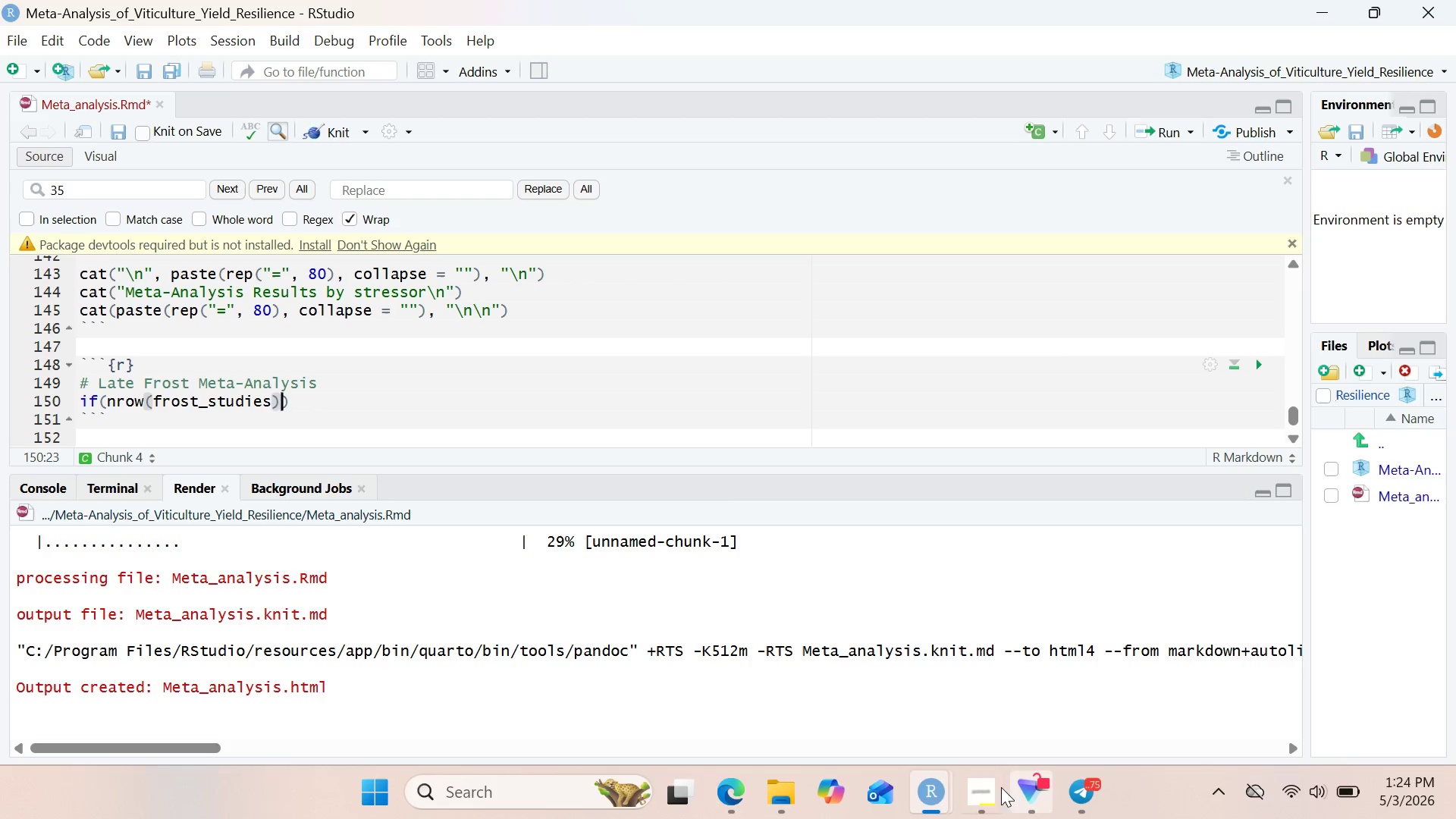 
left_click([974, 787])